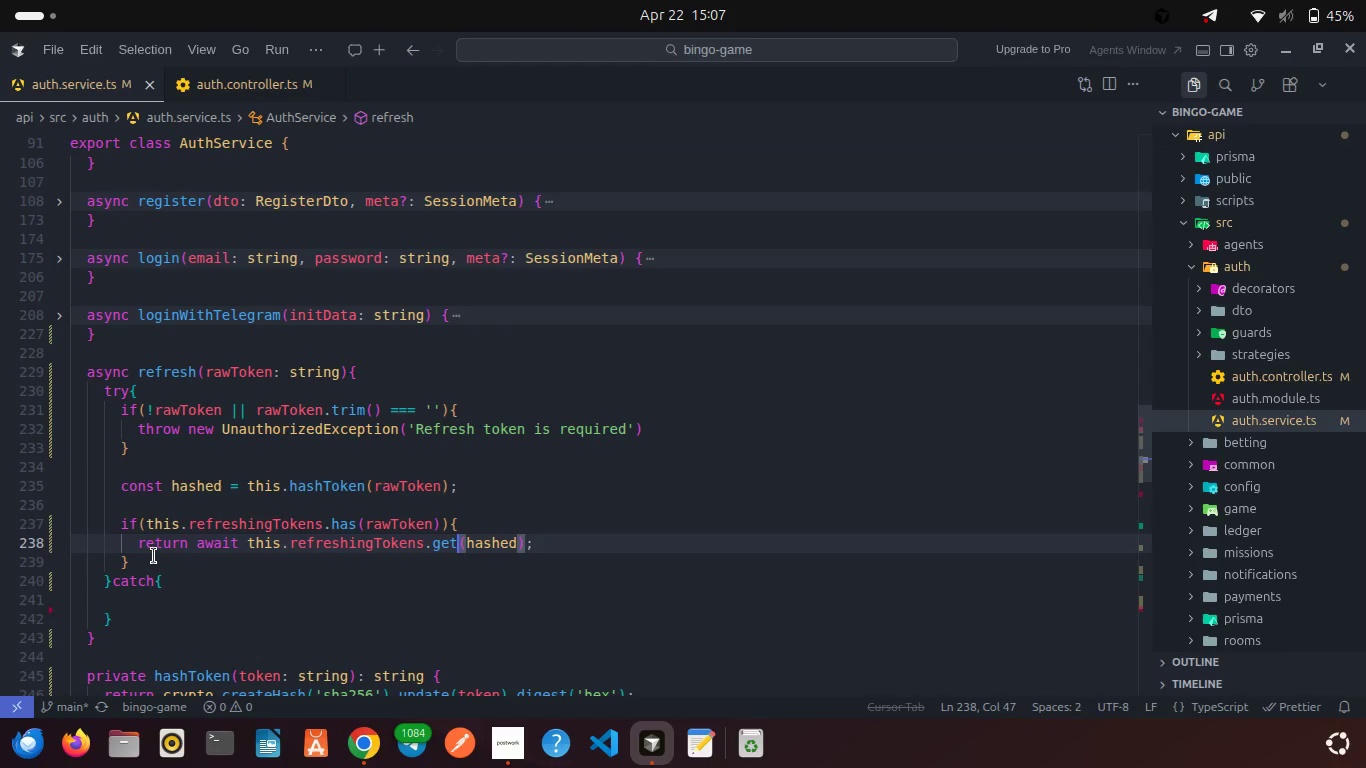 
left_click([154, 556])
 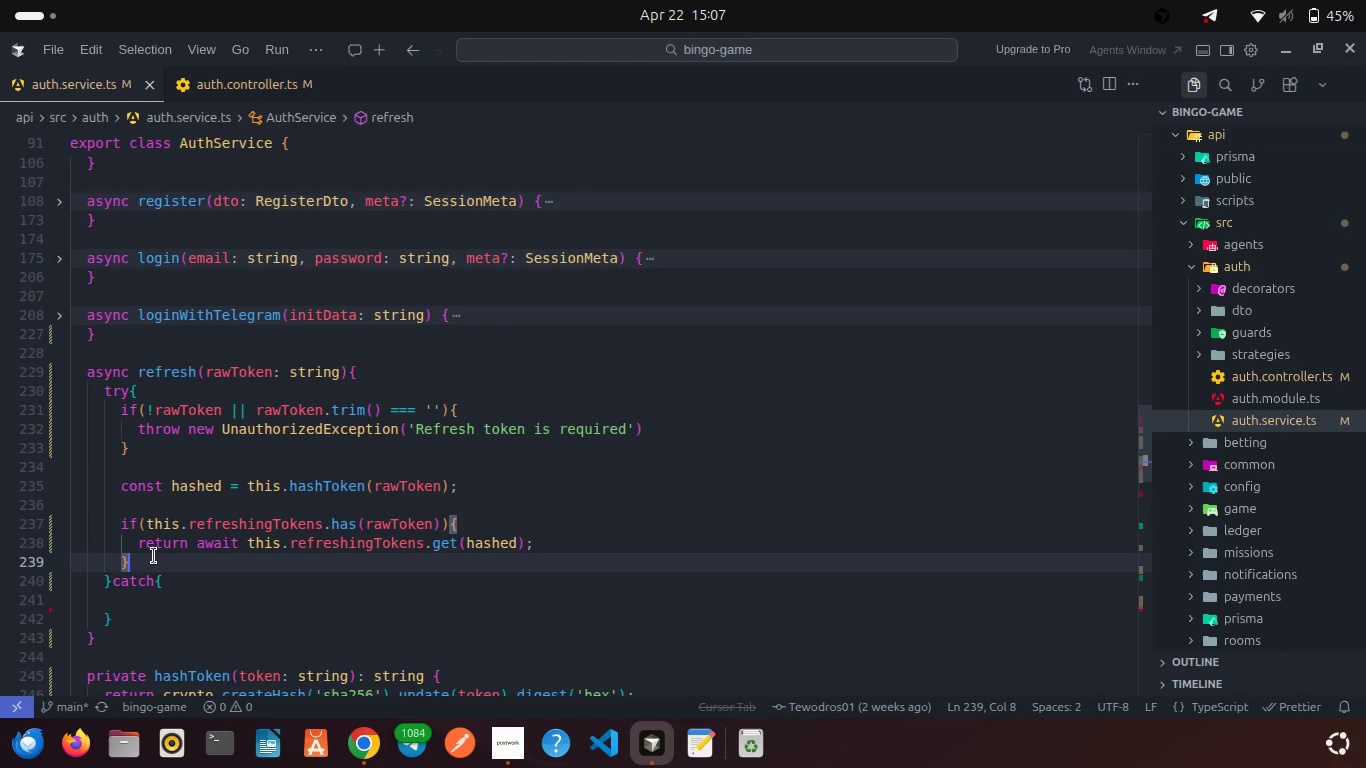 
key(Enter)
 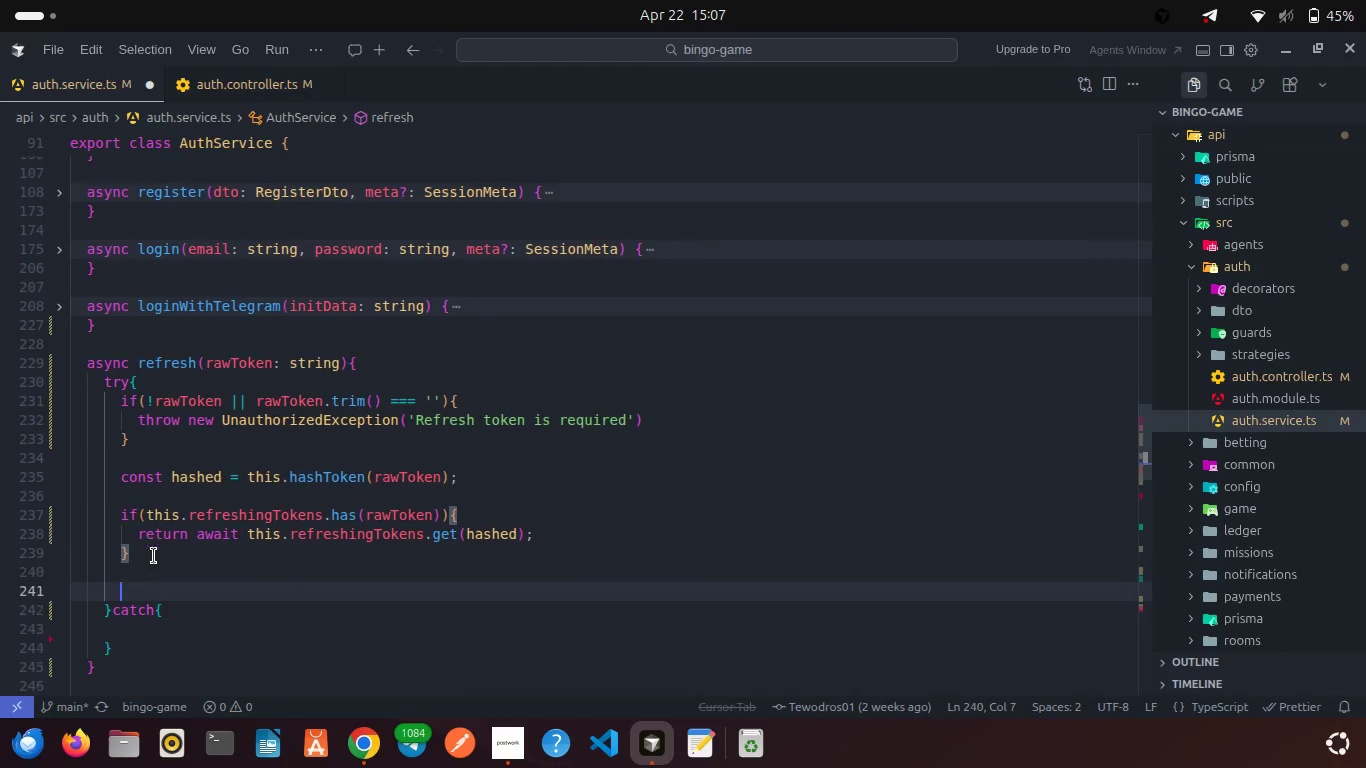 
key(Enter)
 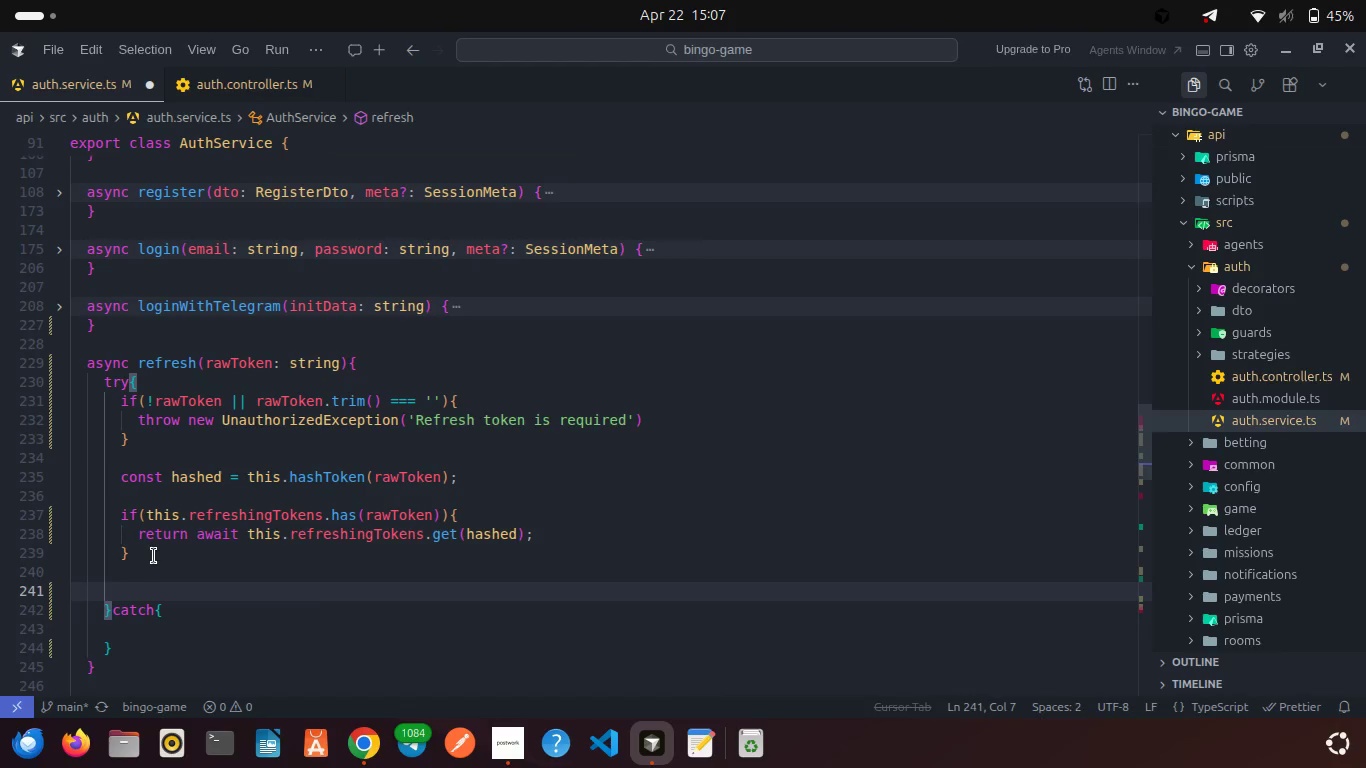 
type(const refereshPromise = this.p)
 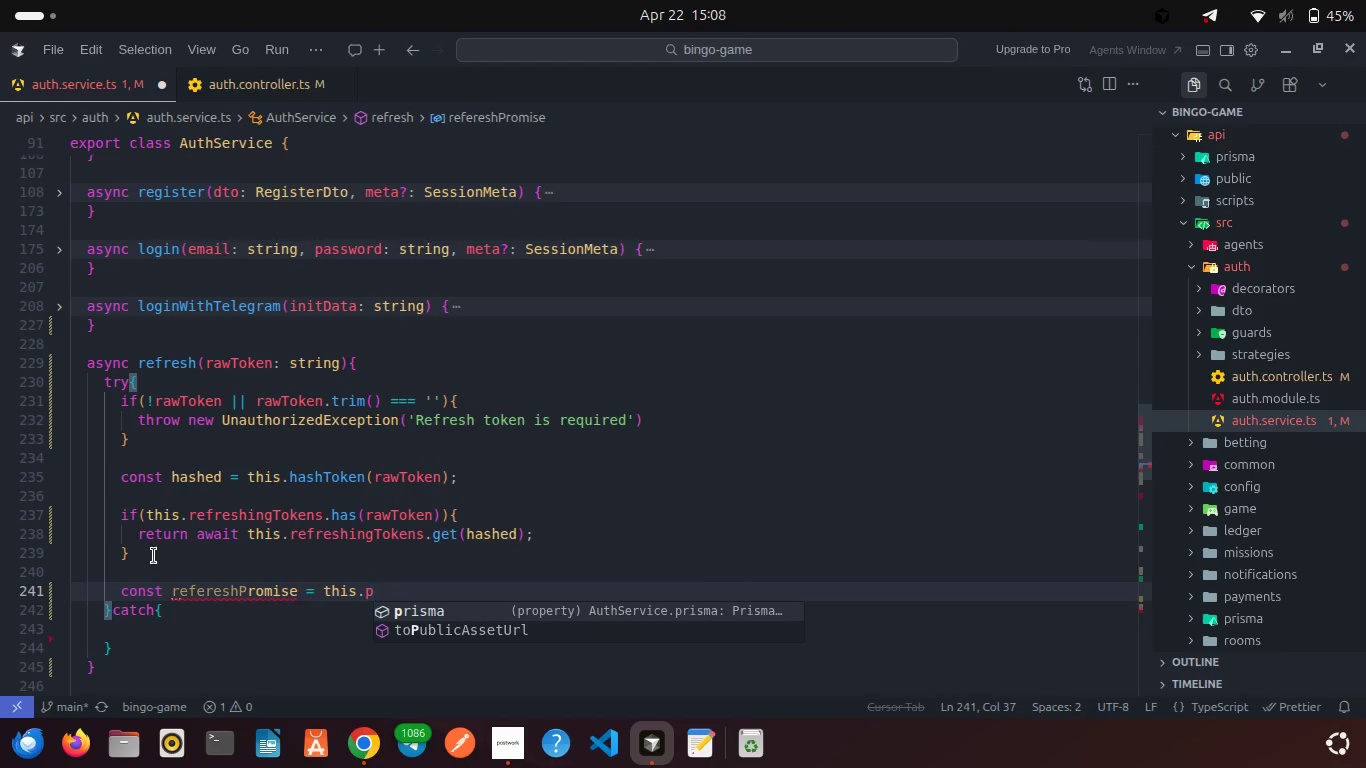 
double_click([243, 591])
 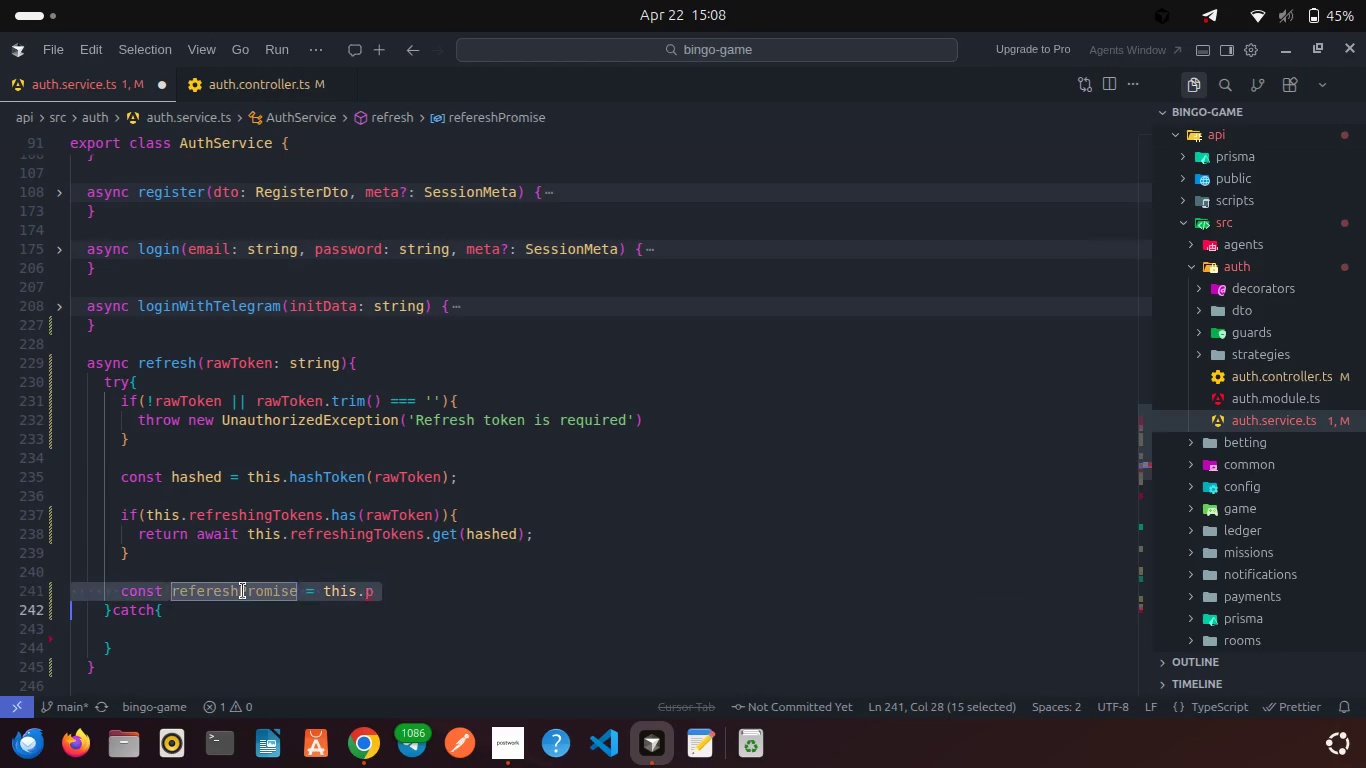 
triple_click([243, 591])
 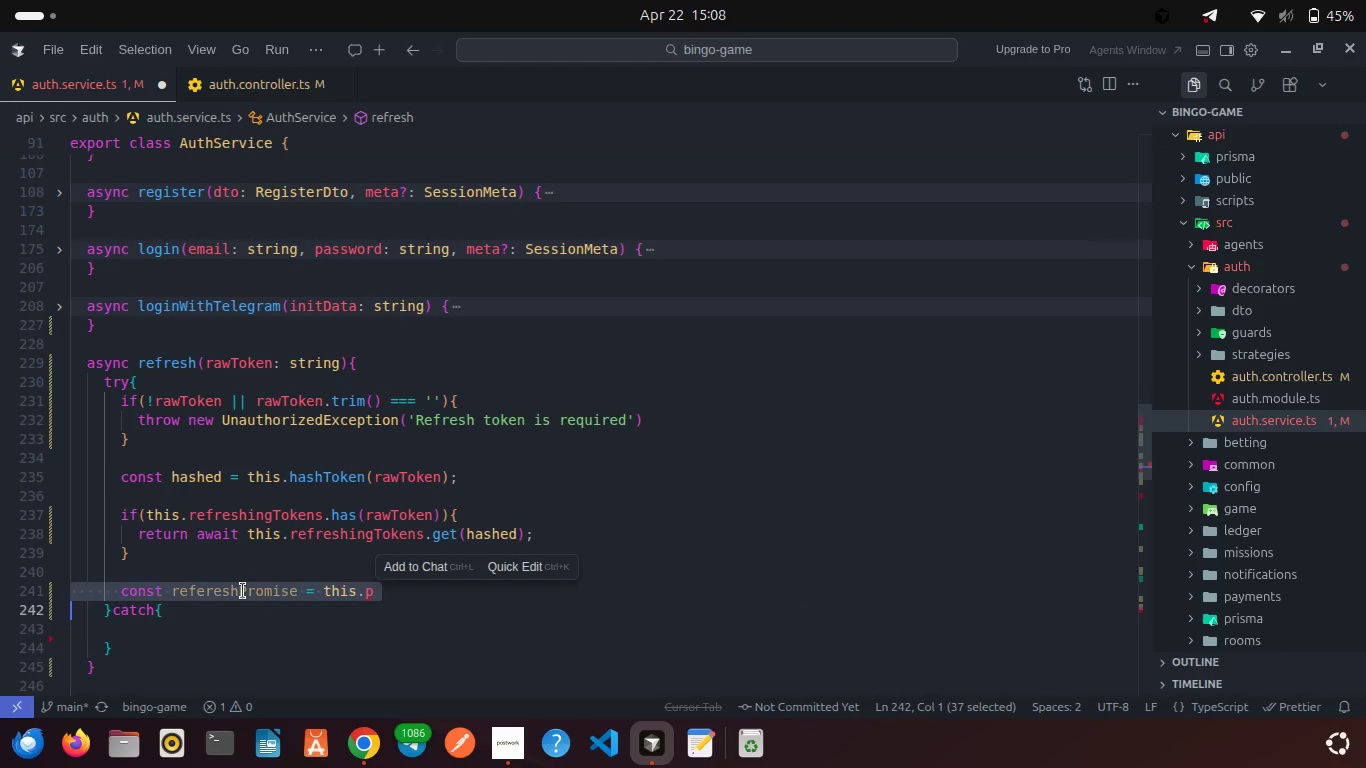 
key(Backspace)
 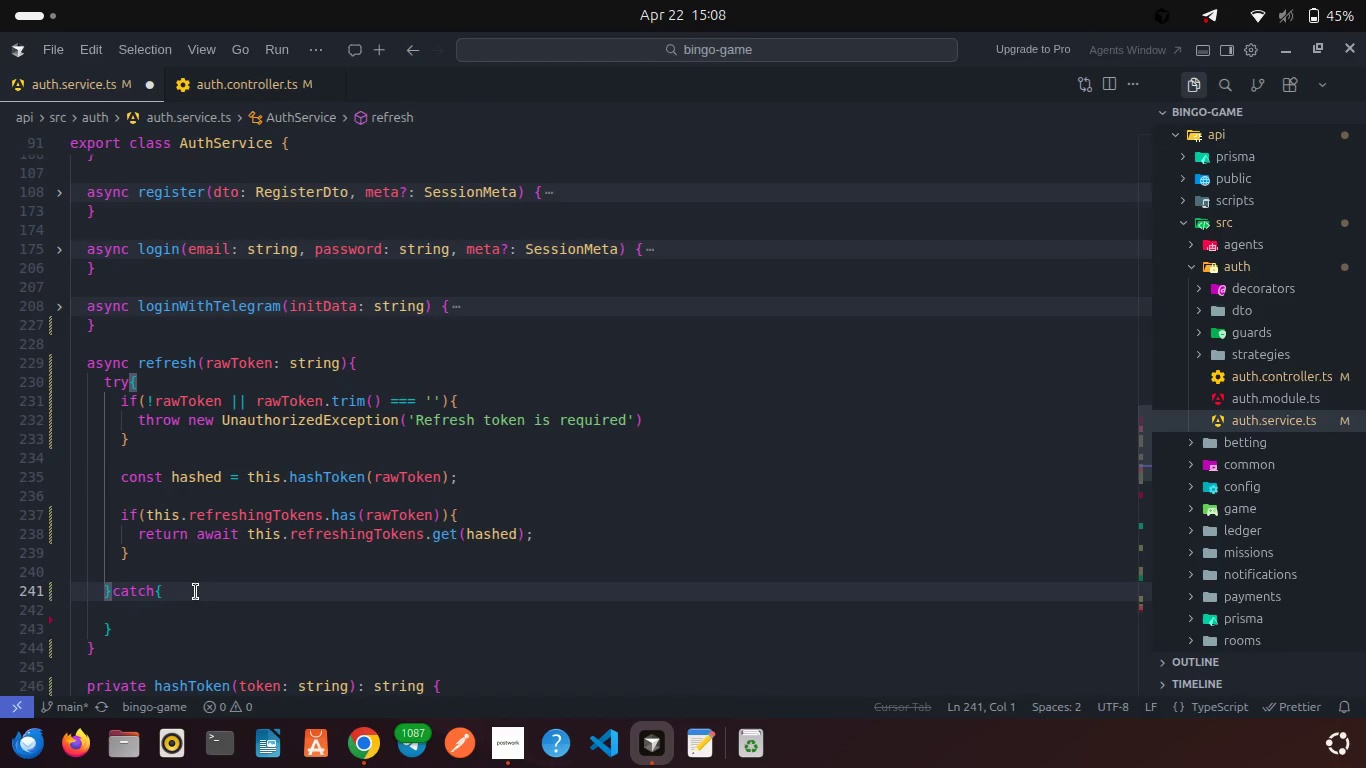 
wait(5.17)
 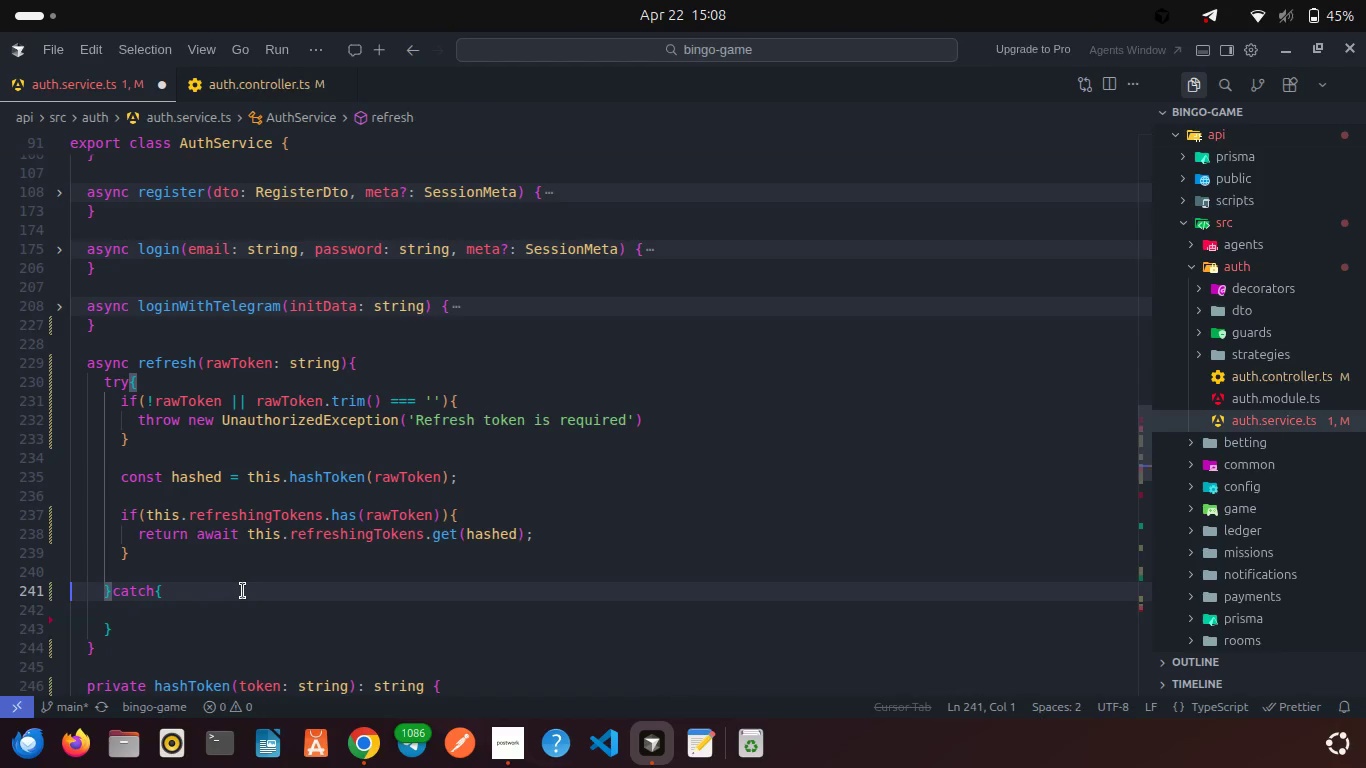 
left_click([134, 642])
 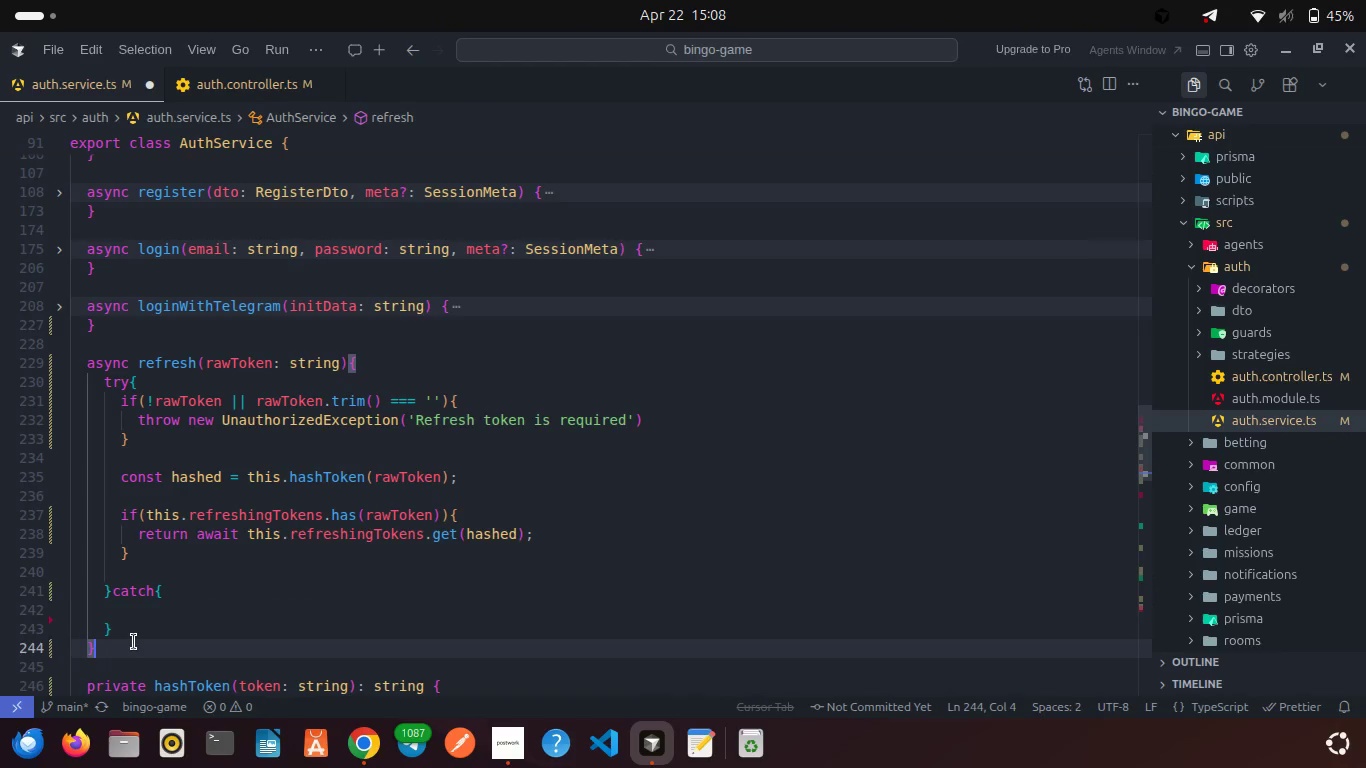 
key(Enter)
 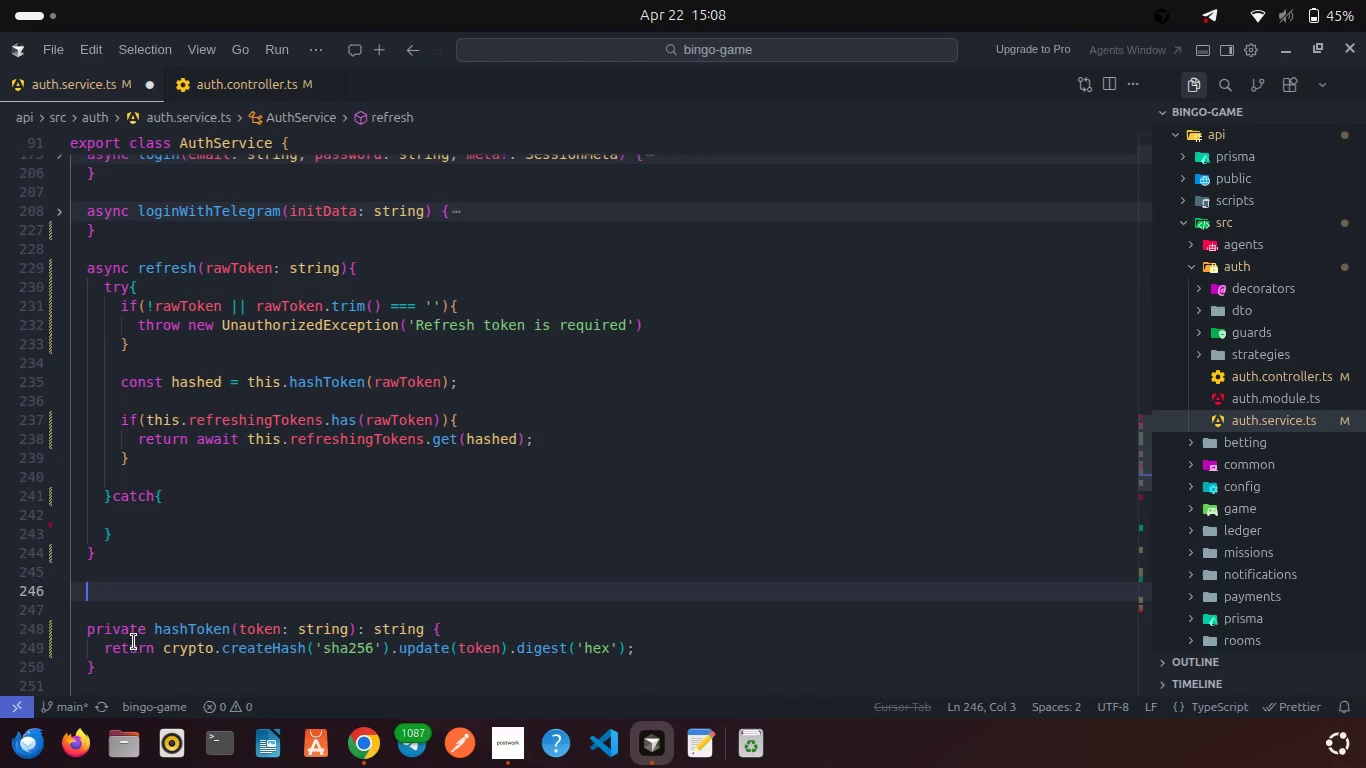 
key(Enter)
 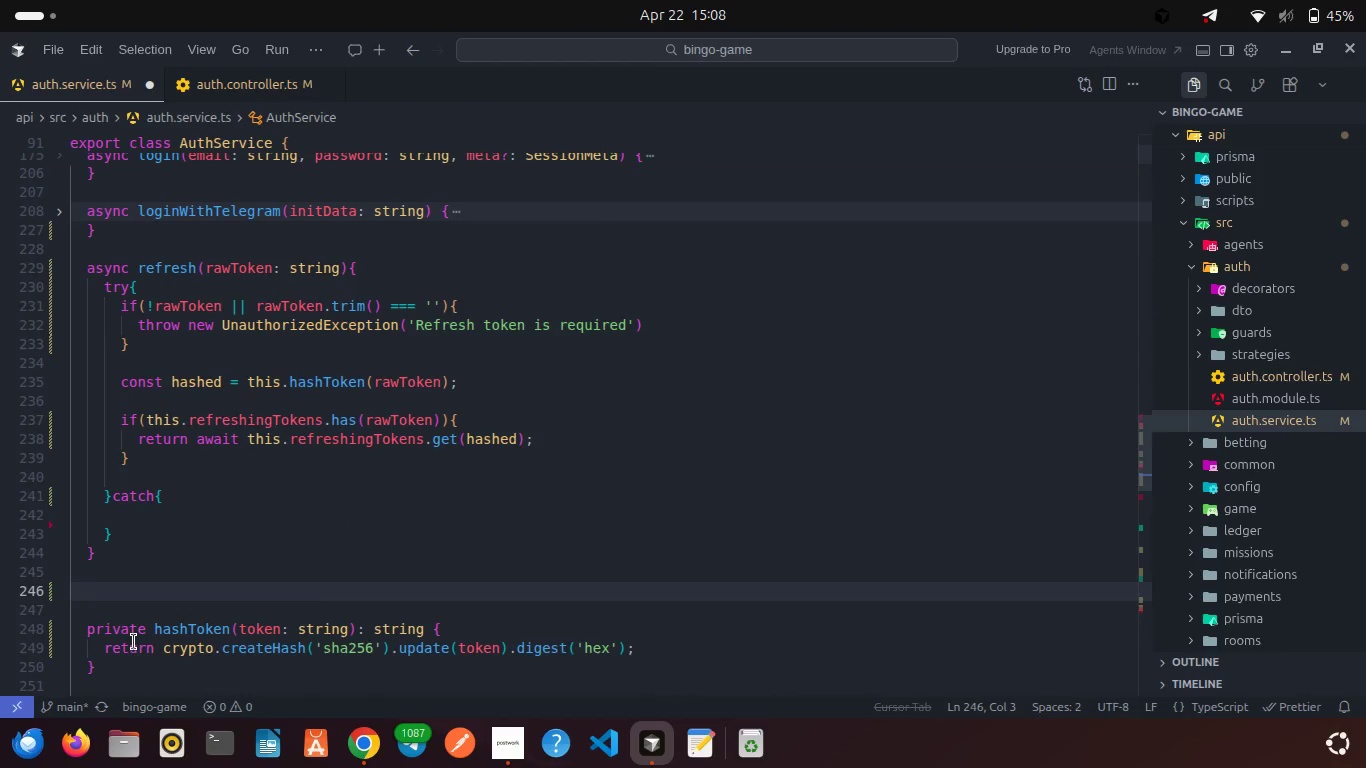 
type(priva)
 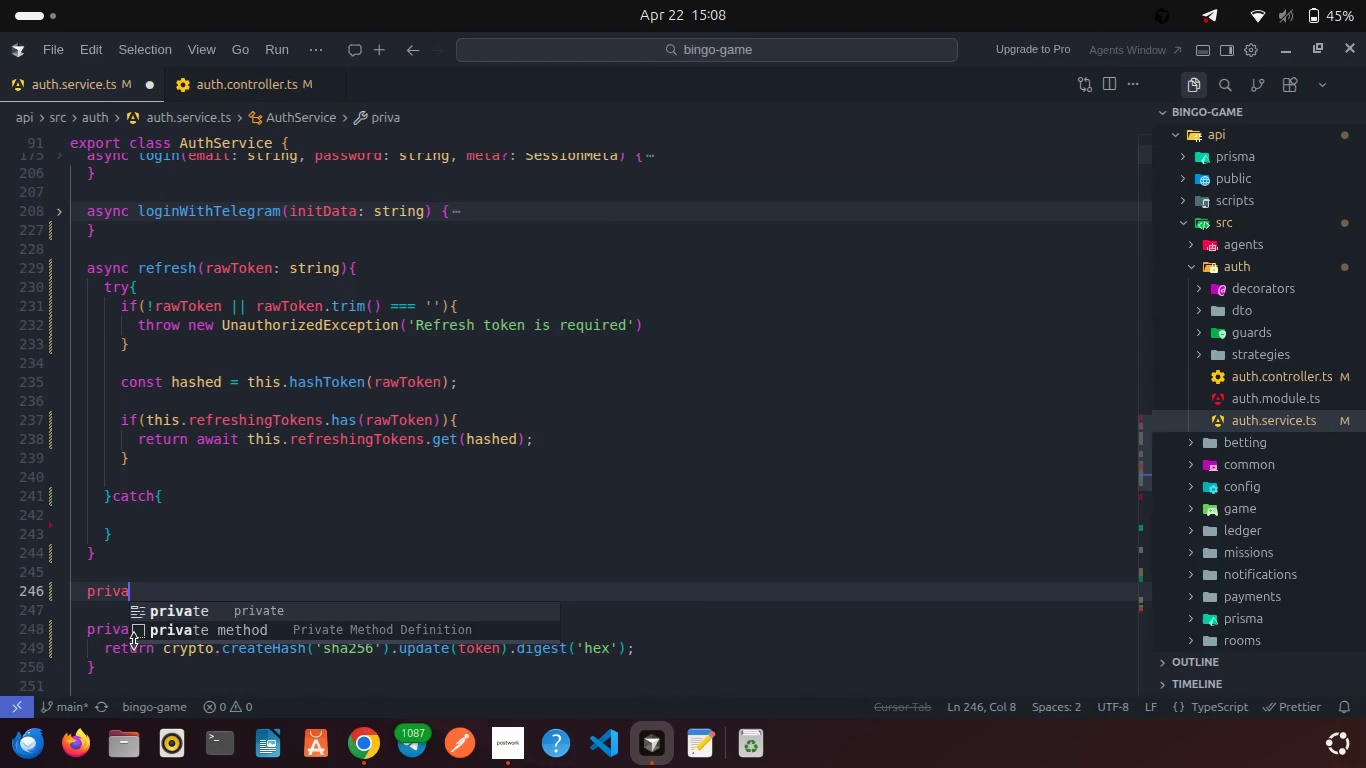 
key(Enter)
 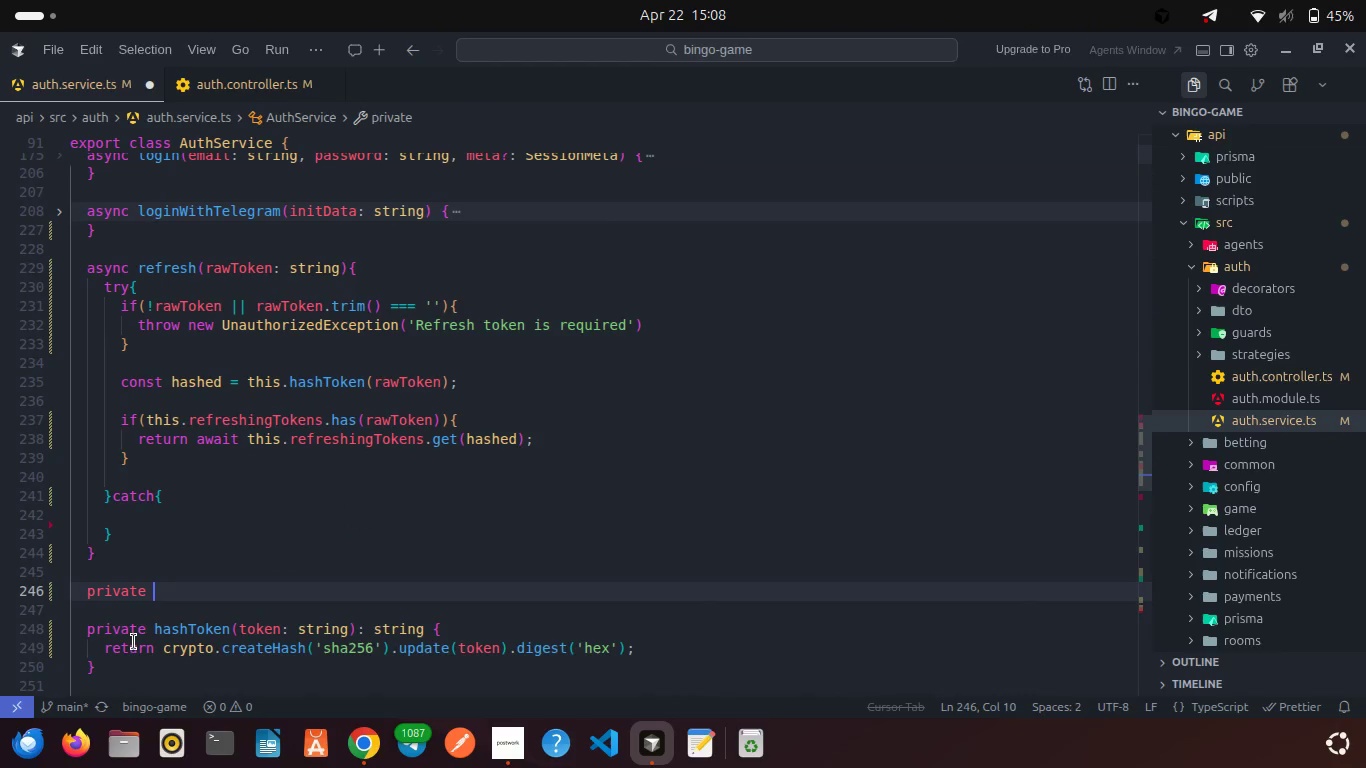 
type( asyn)
 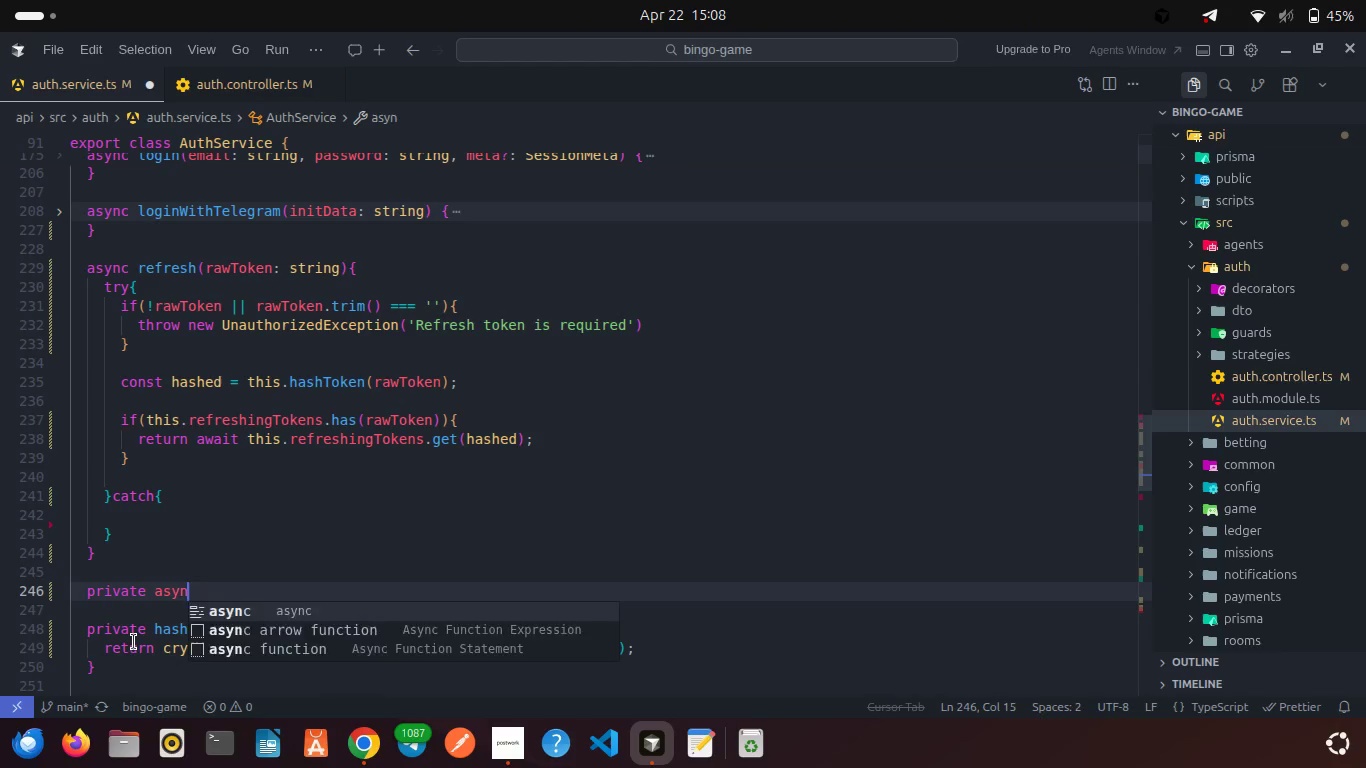 
key(Enter)
 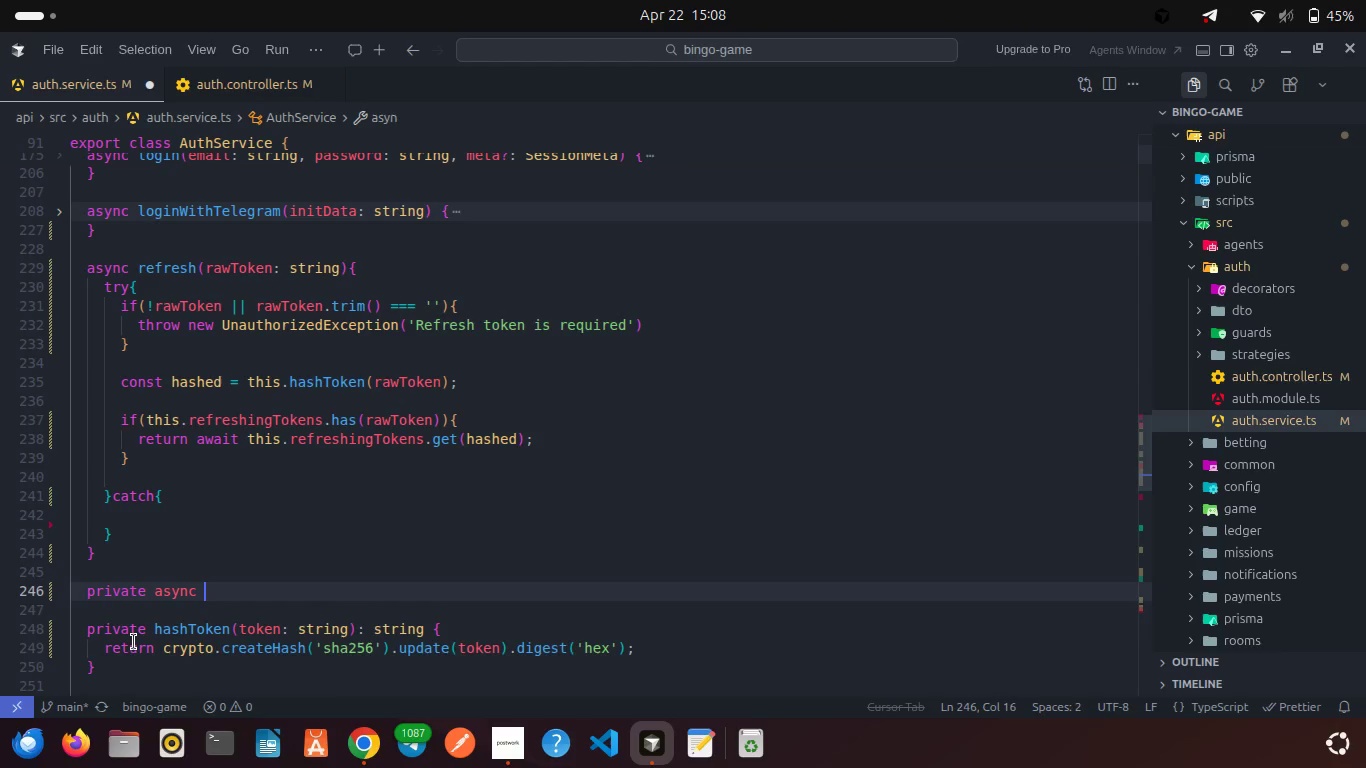 
type( perfe)
key(Backspace)
type(orman)
key(Backspace)
 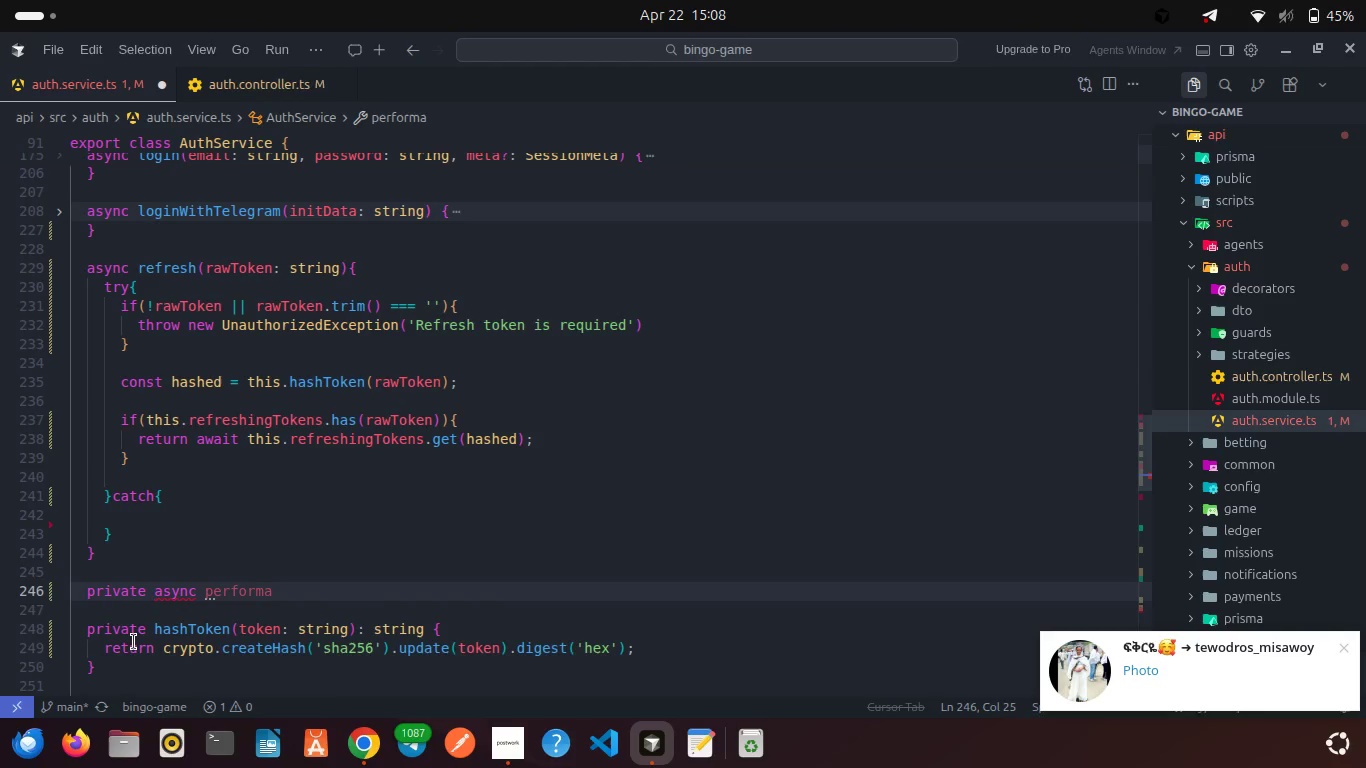 
wait(5.02)
 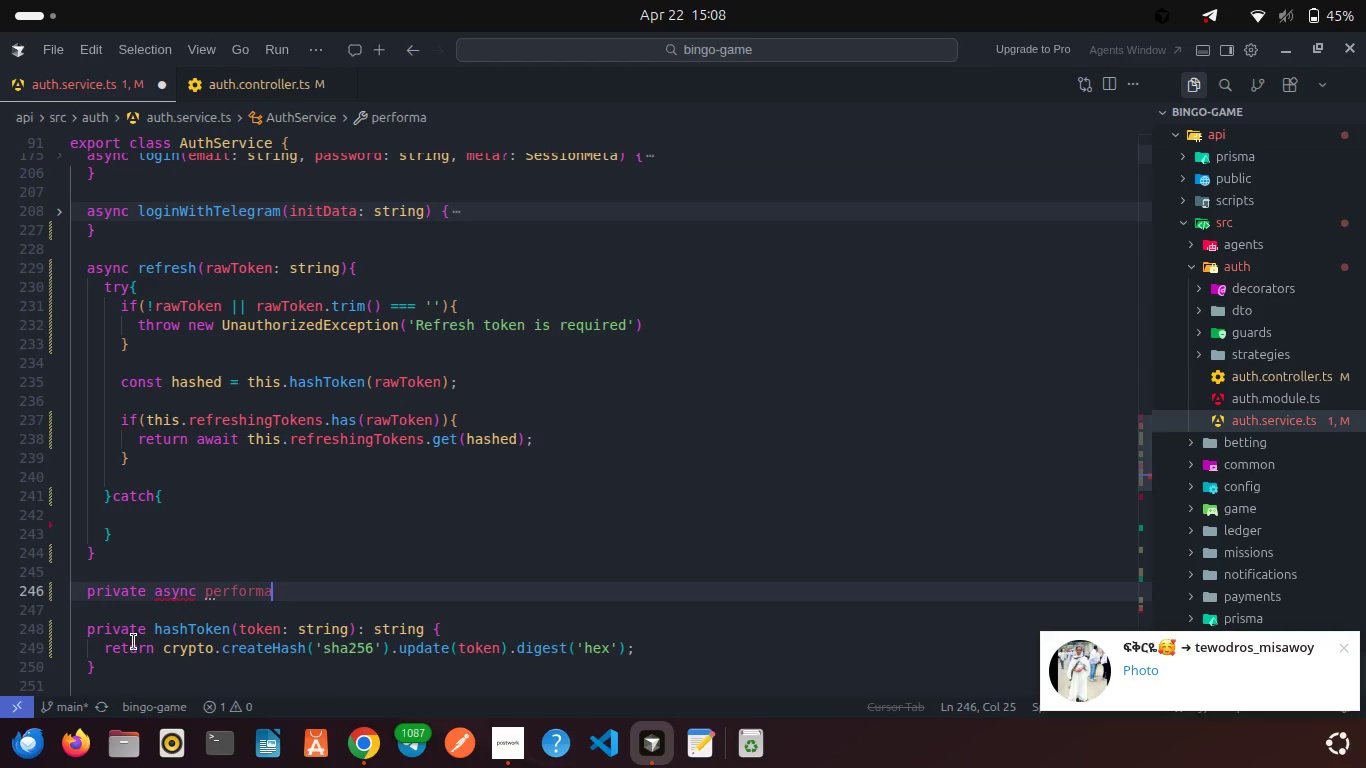 
type(Referesh(){)
 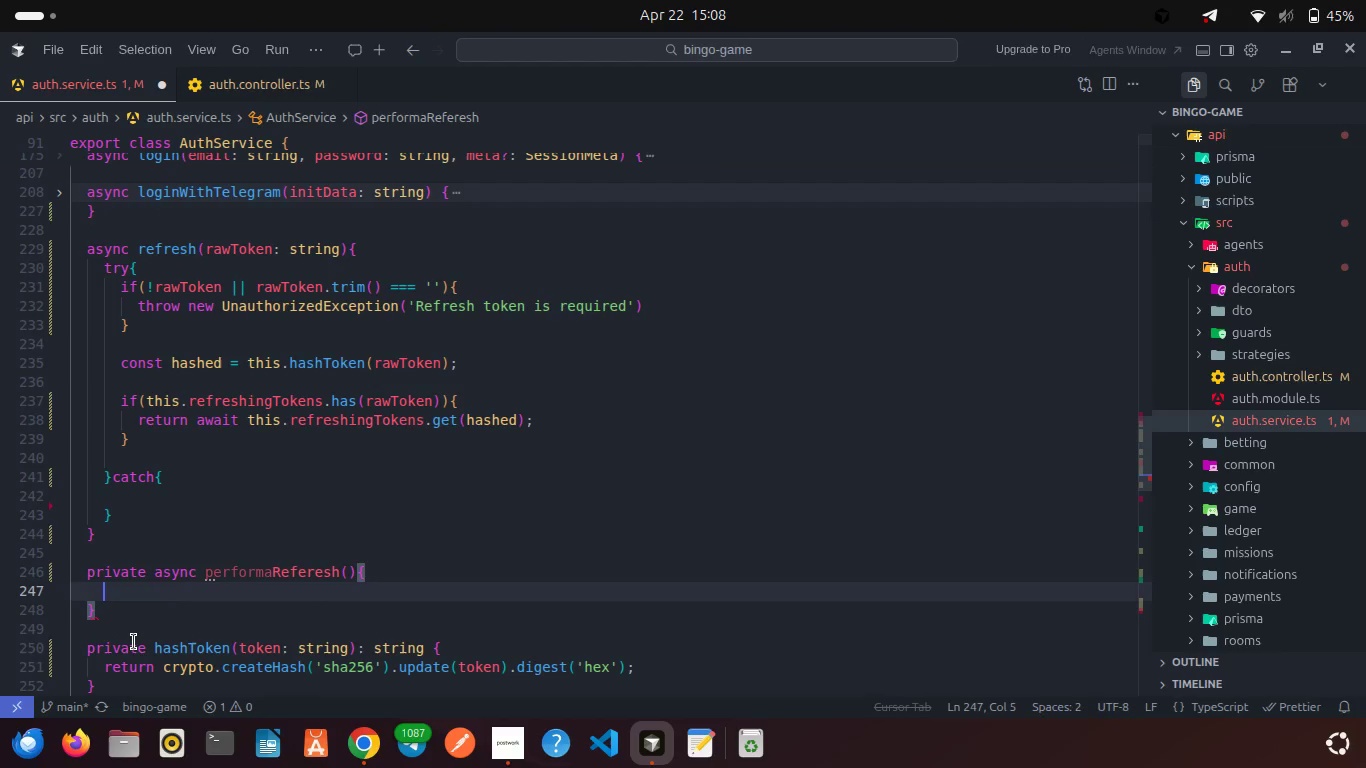 
 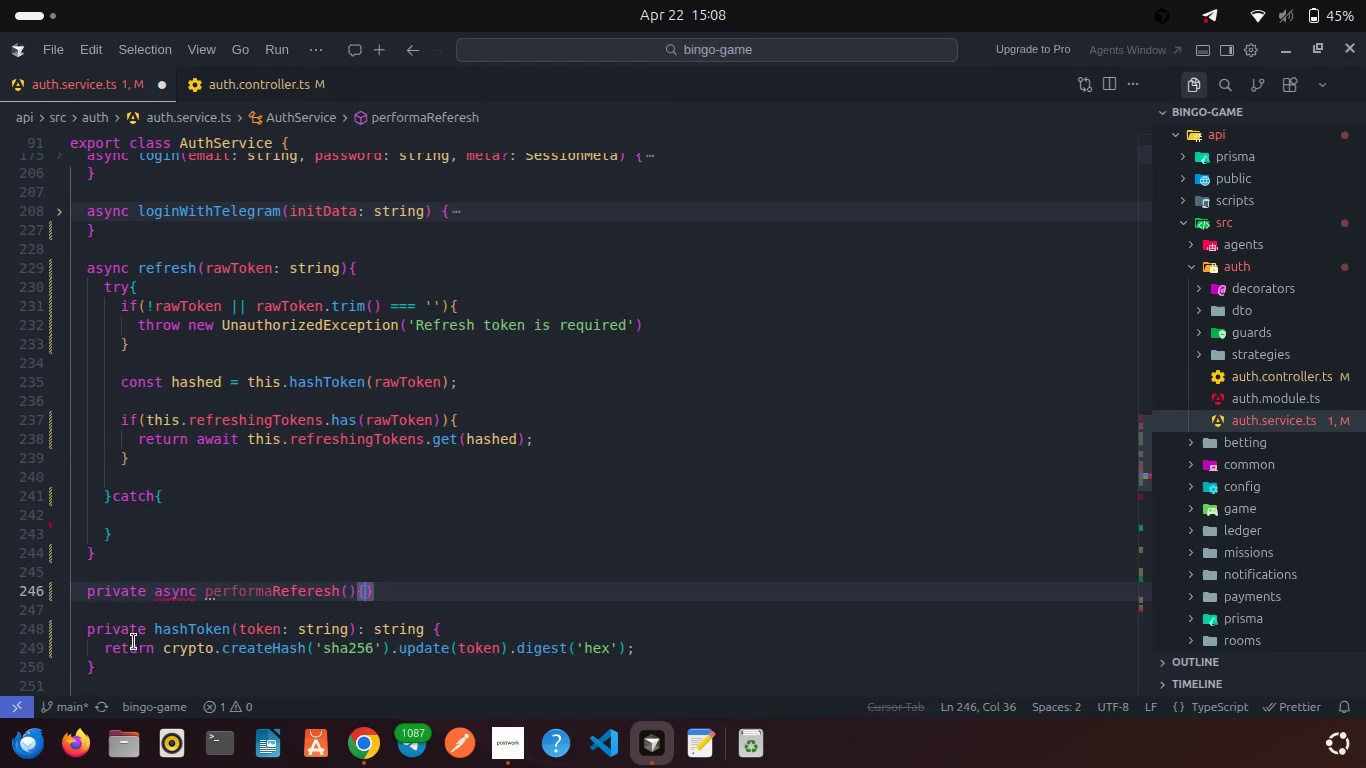 
key(Enter)
 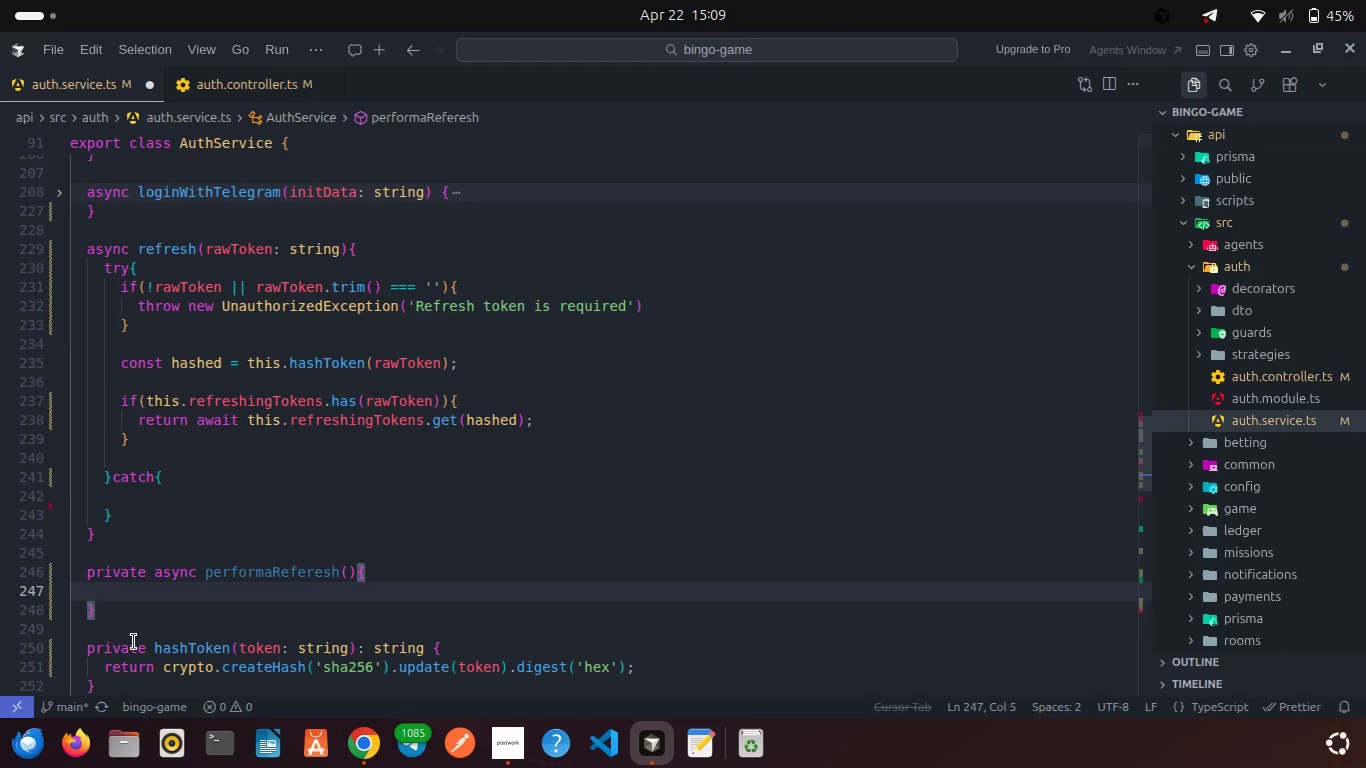 
wait(42.73)
 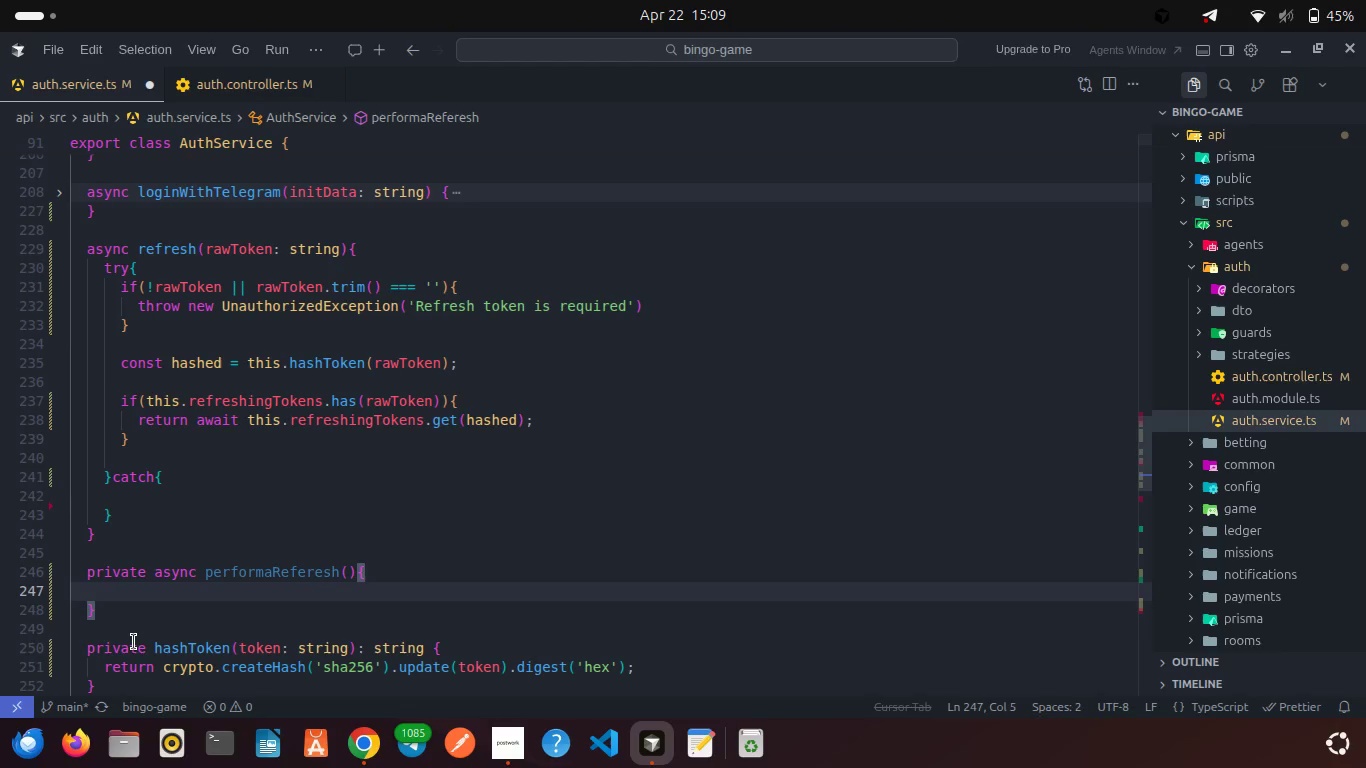 
scroll: coordinate [199, 592], scroll_direction: down, amount: 3.0
 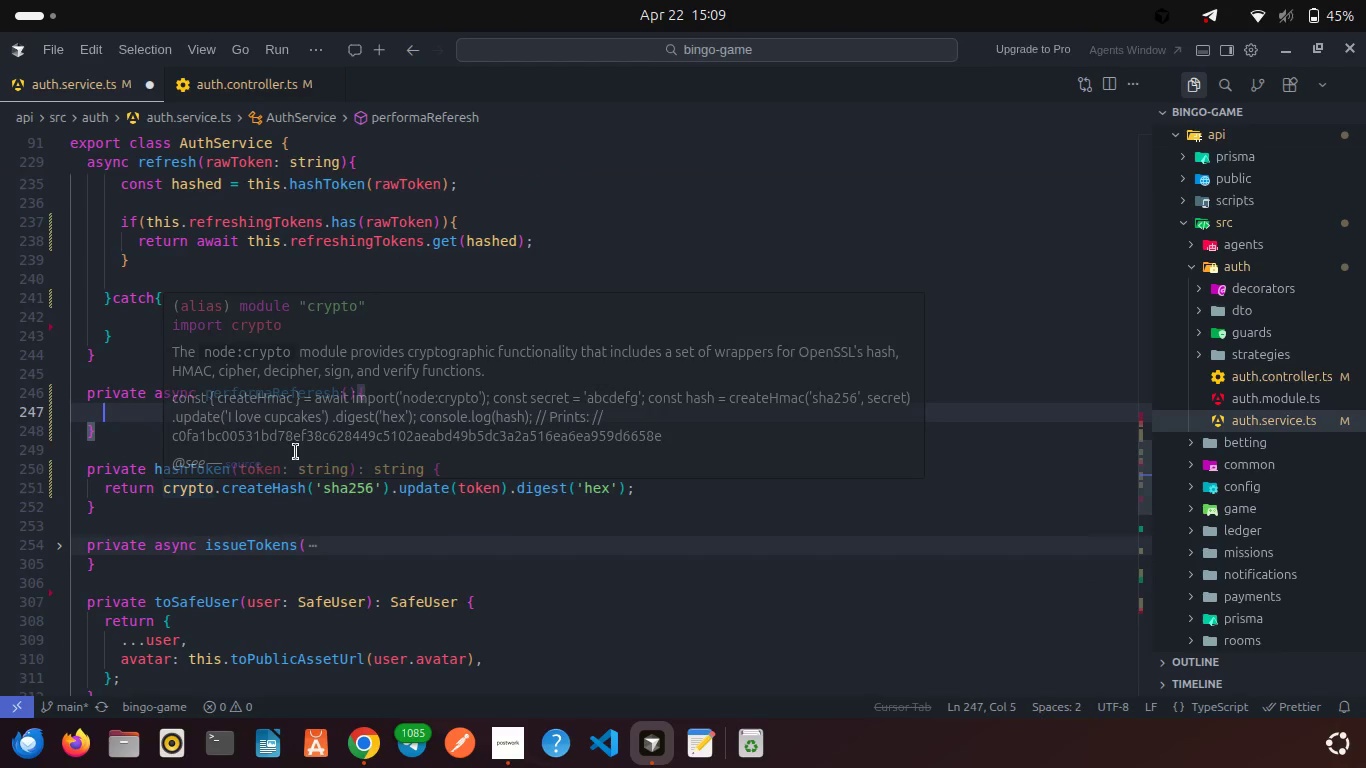 
left_click([370, 488])
 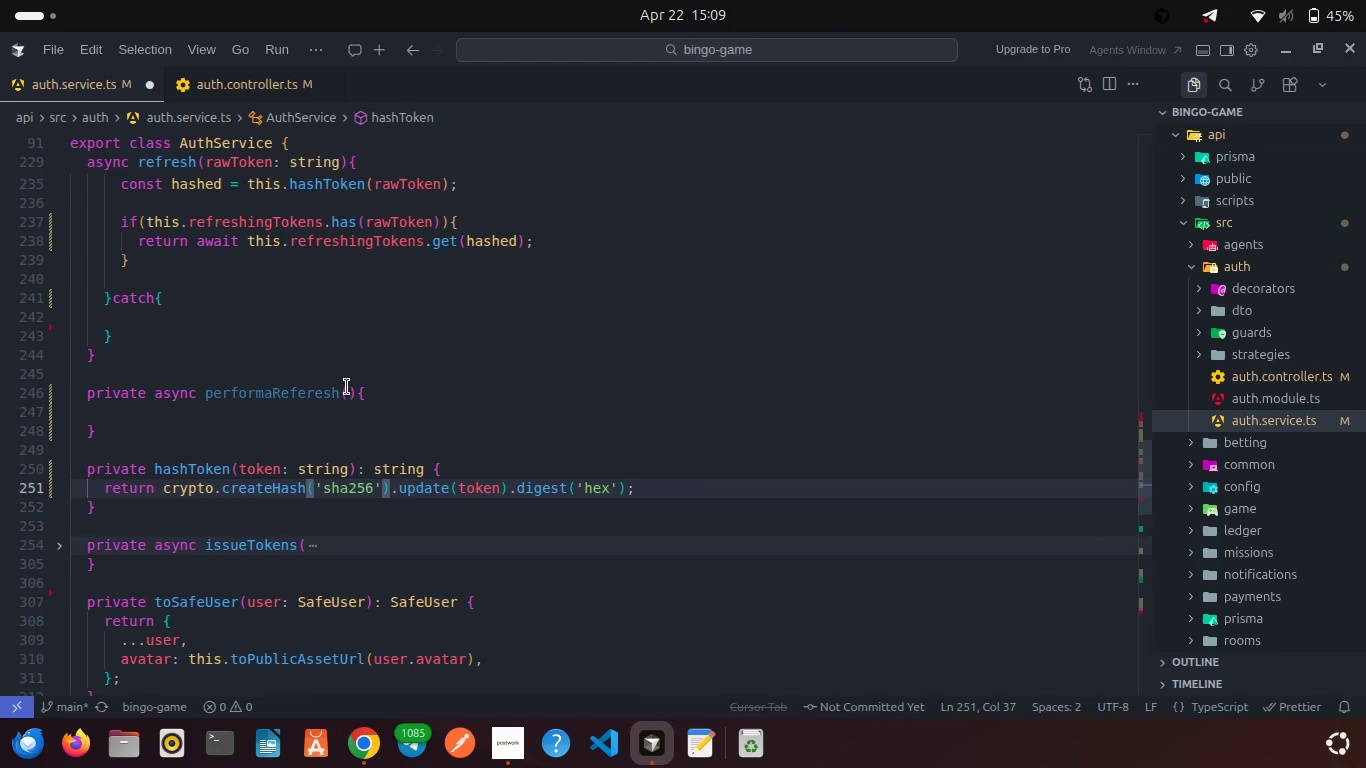 
left_click([347, 387])
 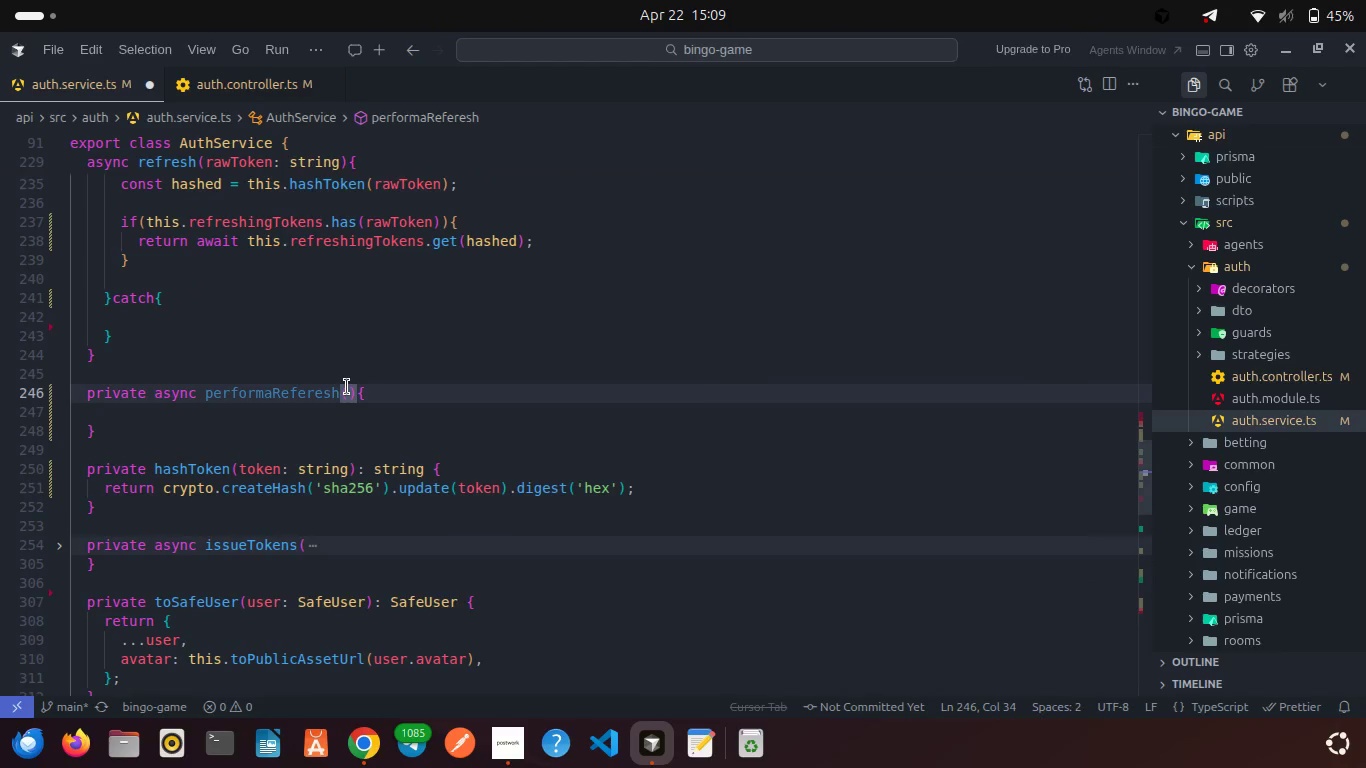 
type(hashedToken: string)
 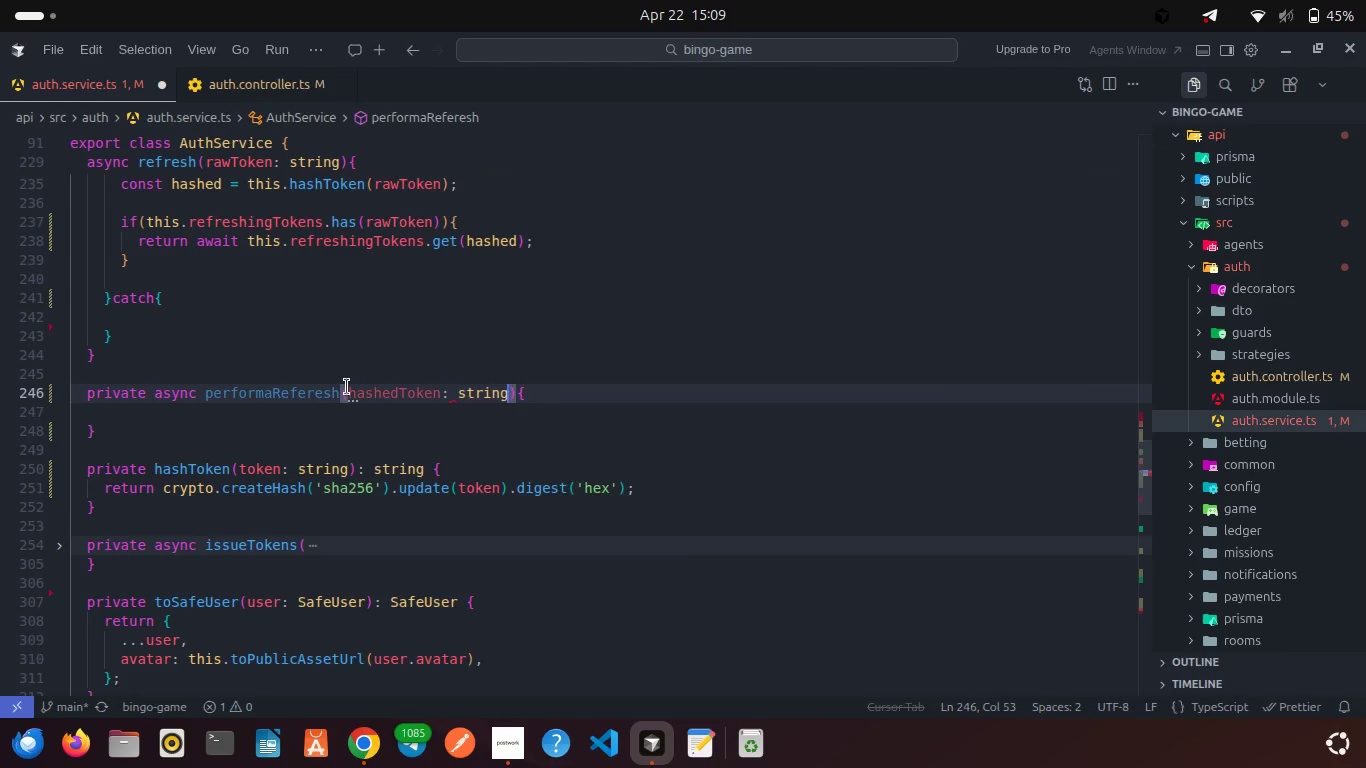 
left_click([316, 413])
 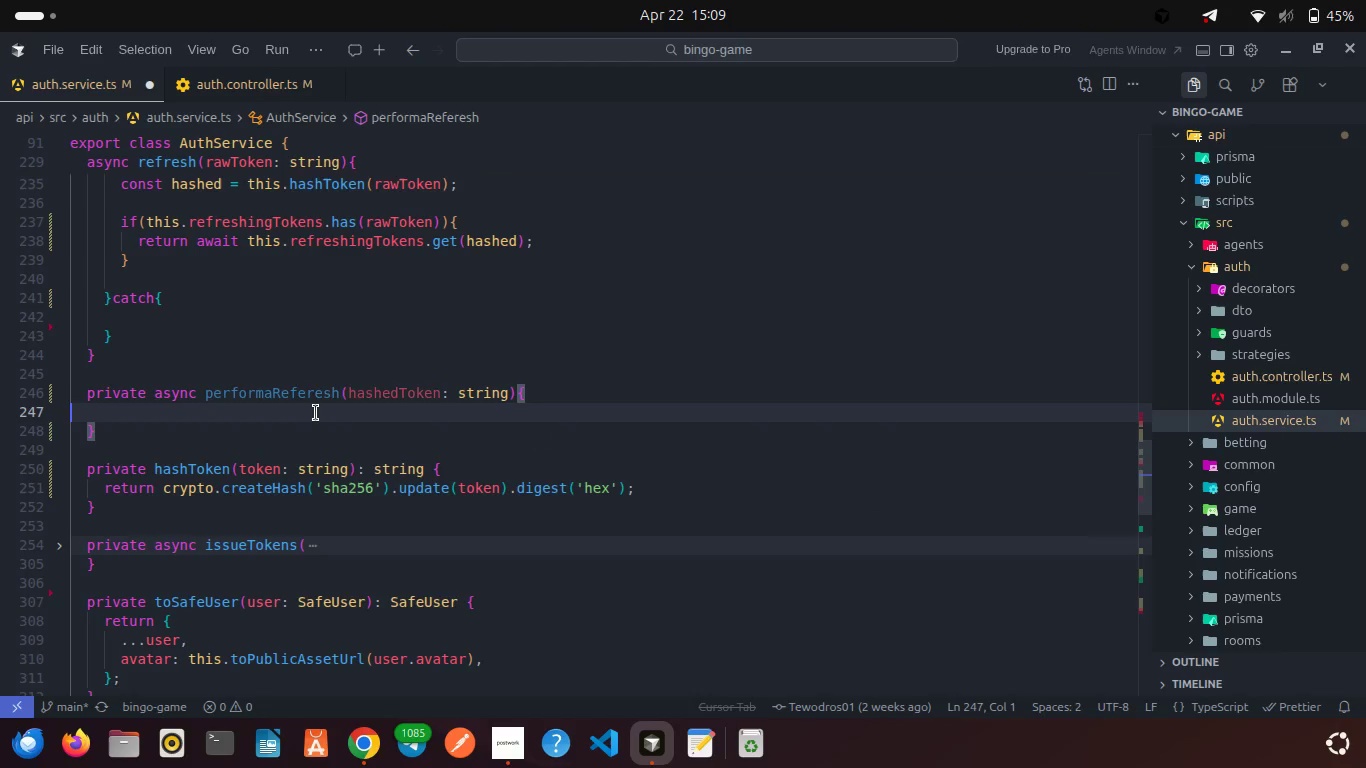 
key(Backspace)
 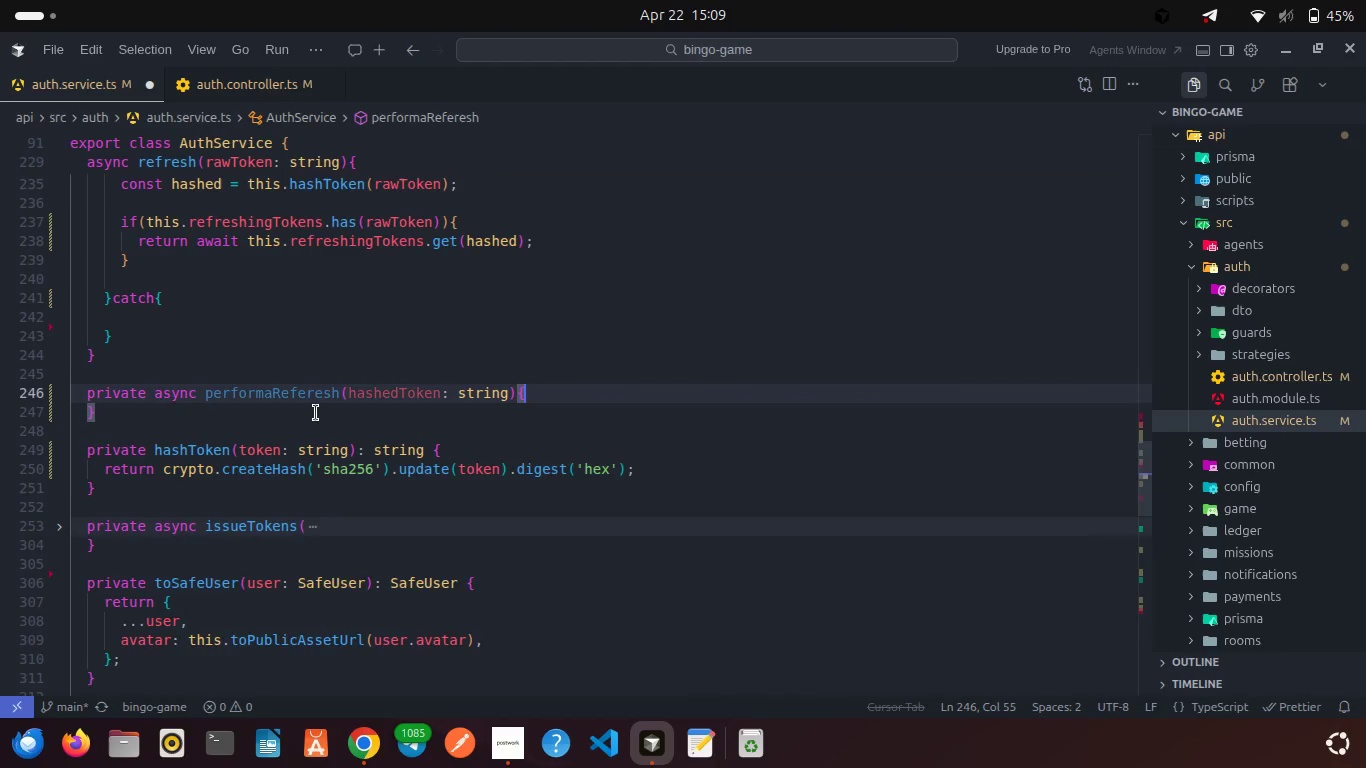 
key(Enter)
 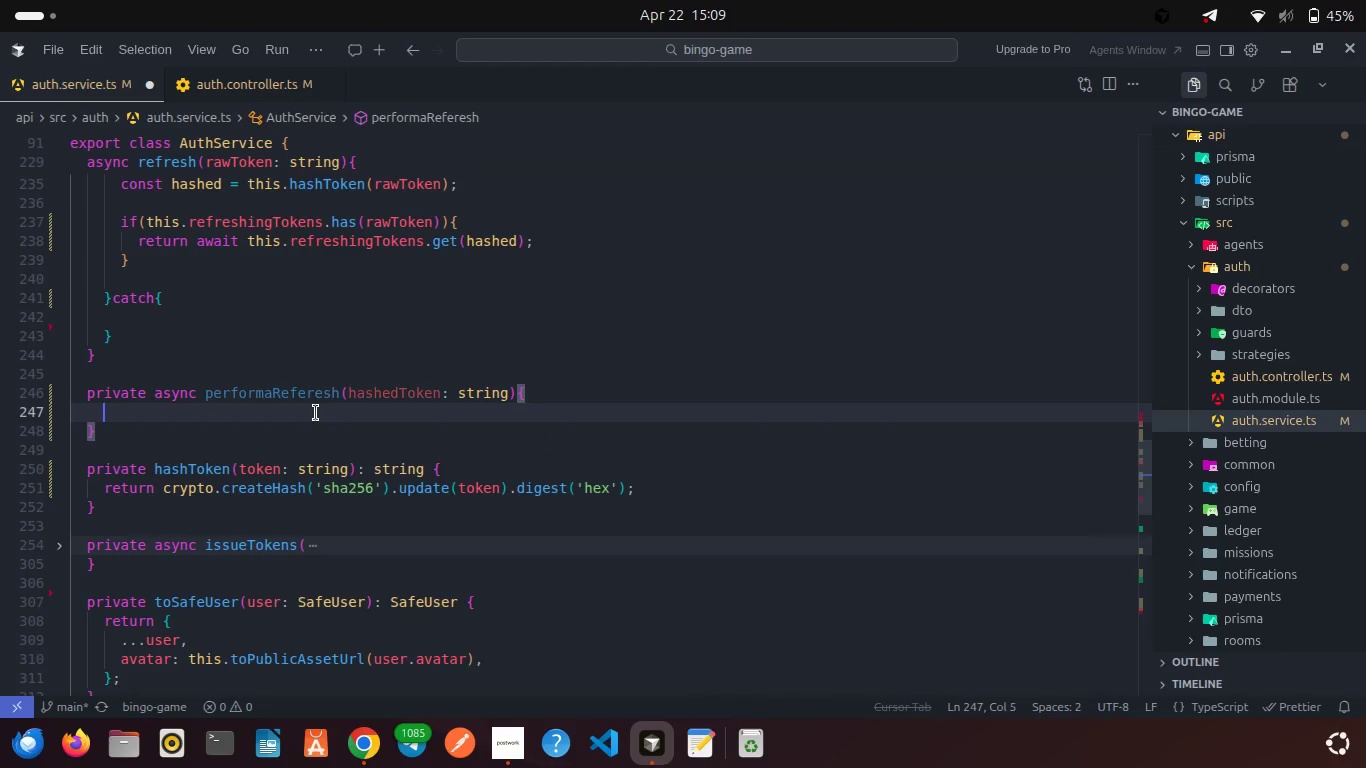 
type(const session = aa)
key(Backspace)
type(wai)
 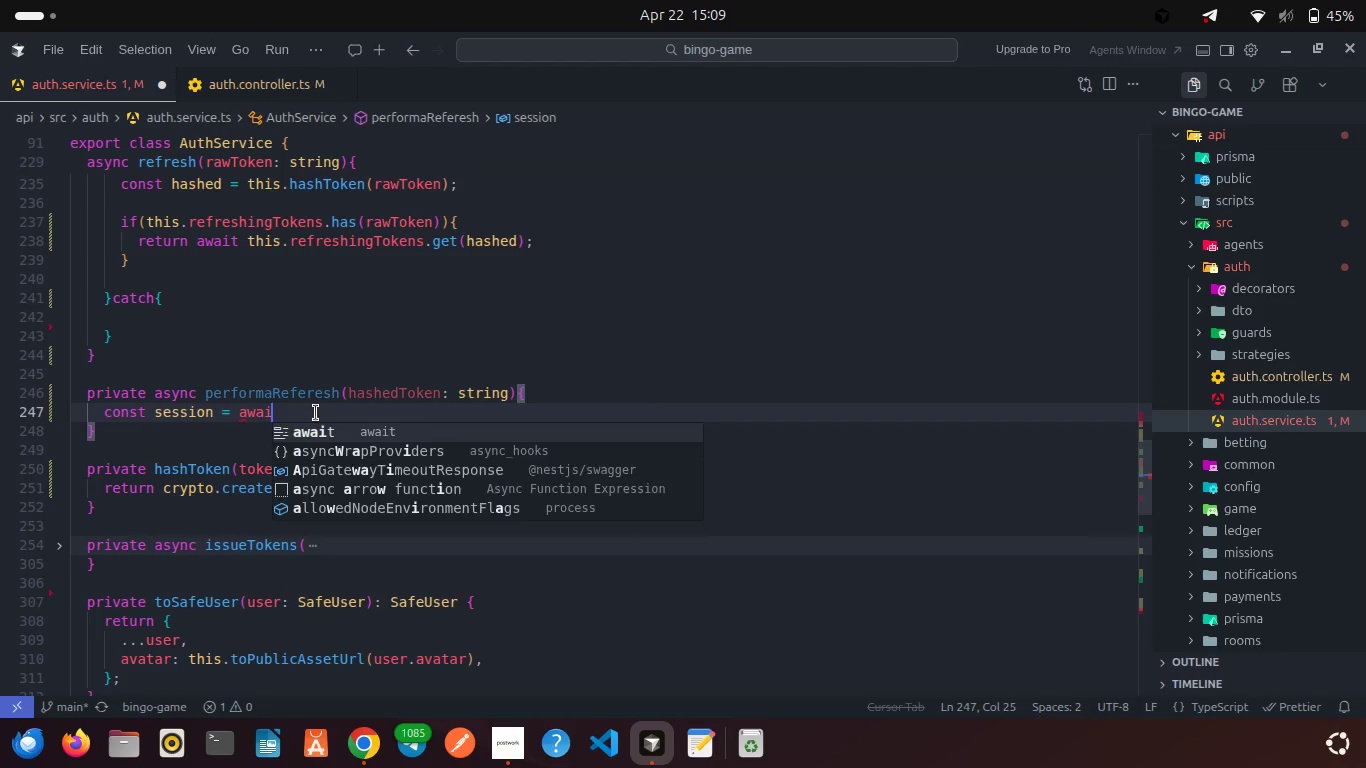 
key(Enter)
 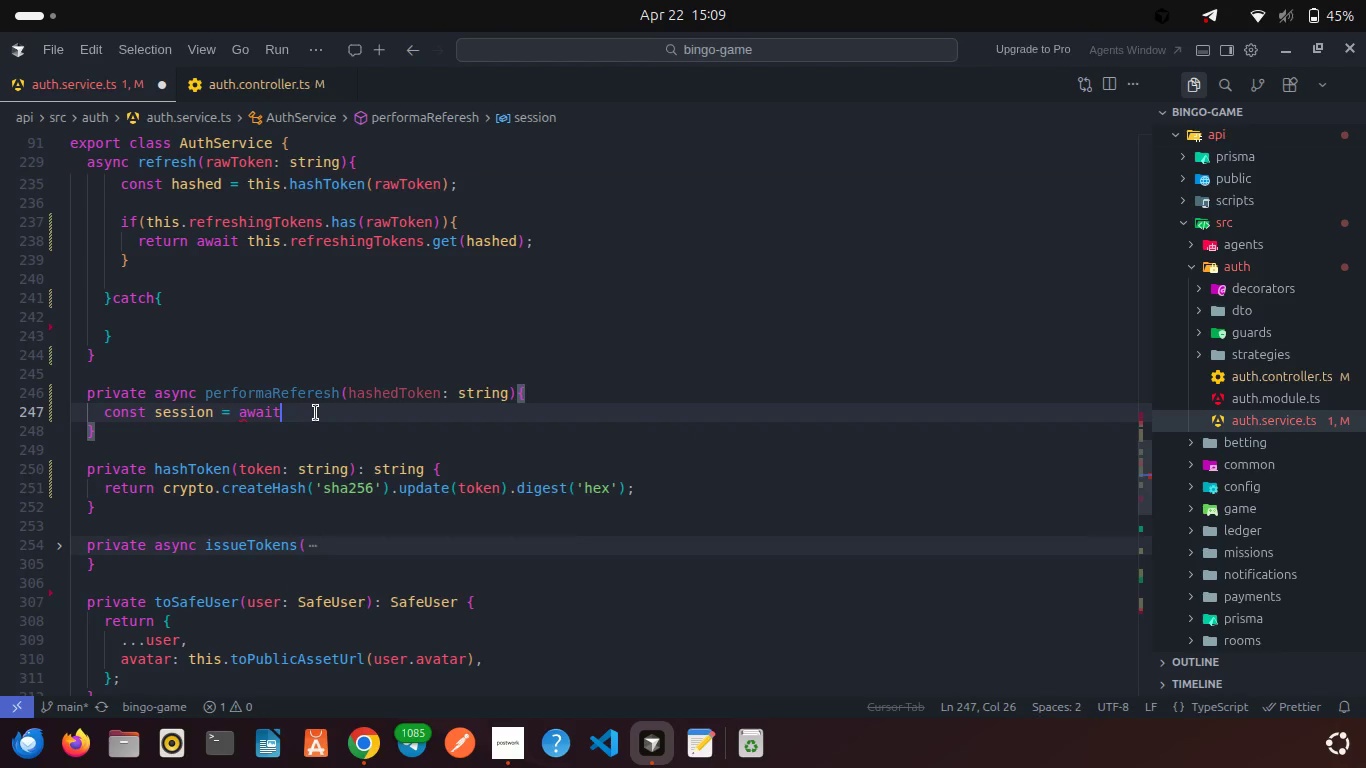 
type( this.pri)
 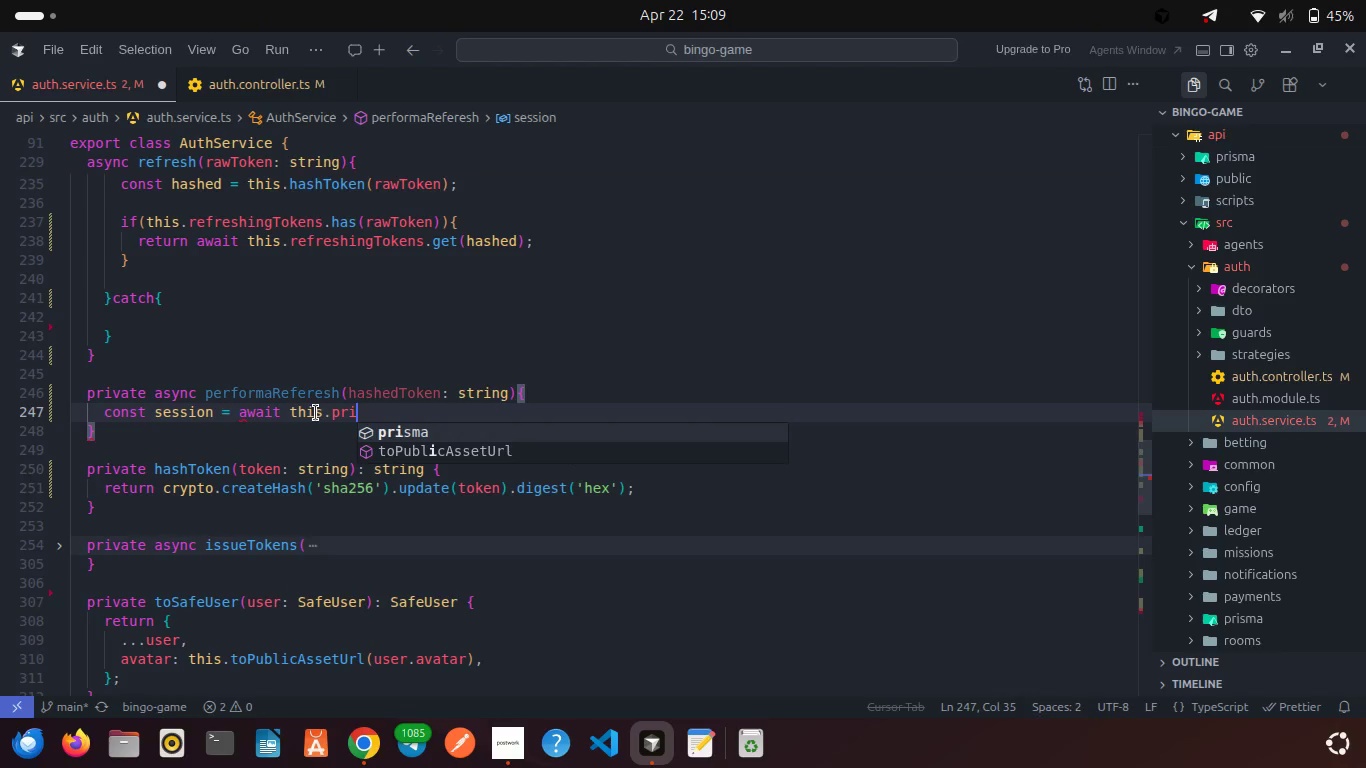 
key(Enter)
 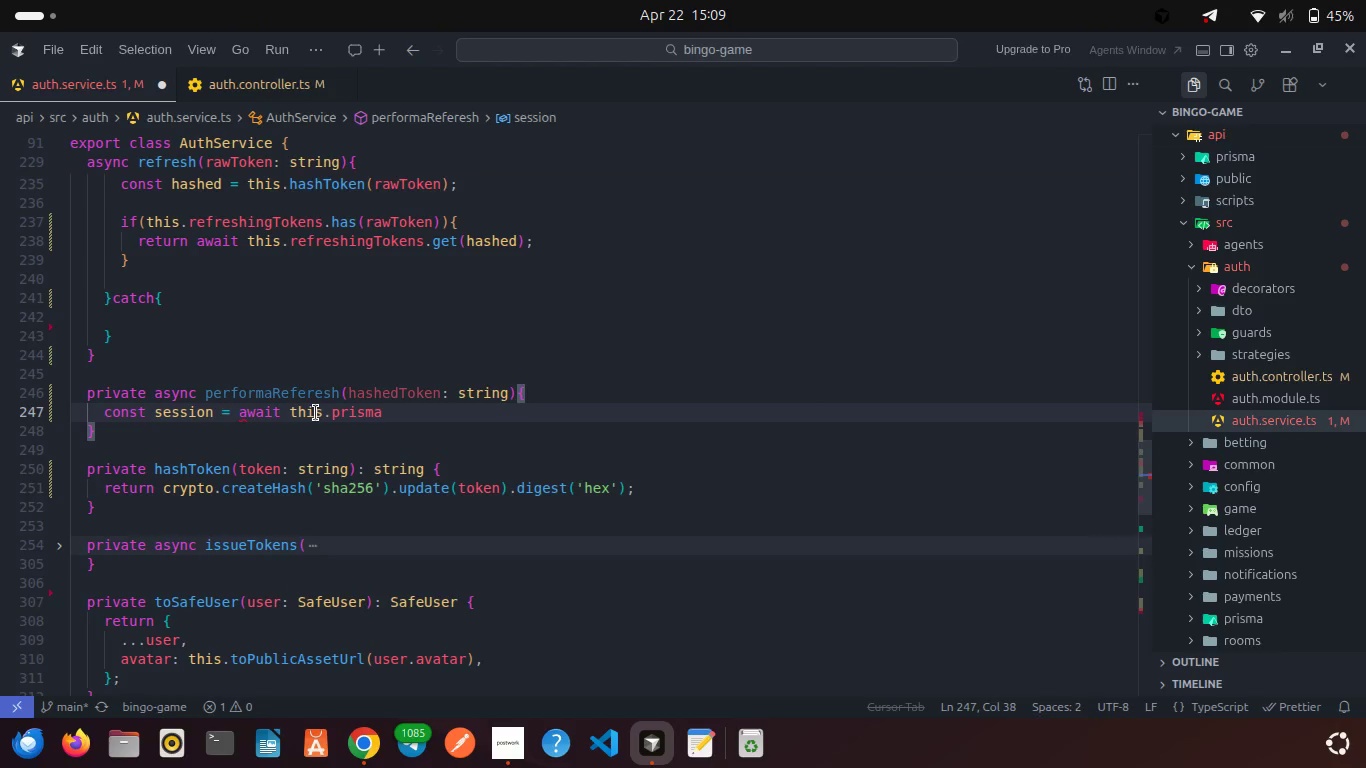 
key(Period)
 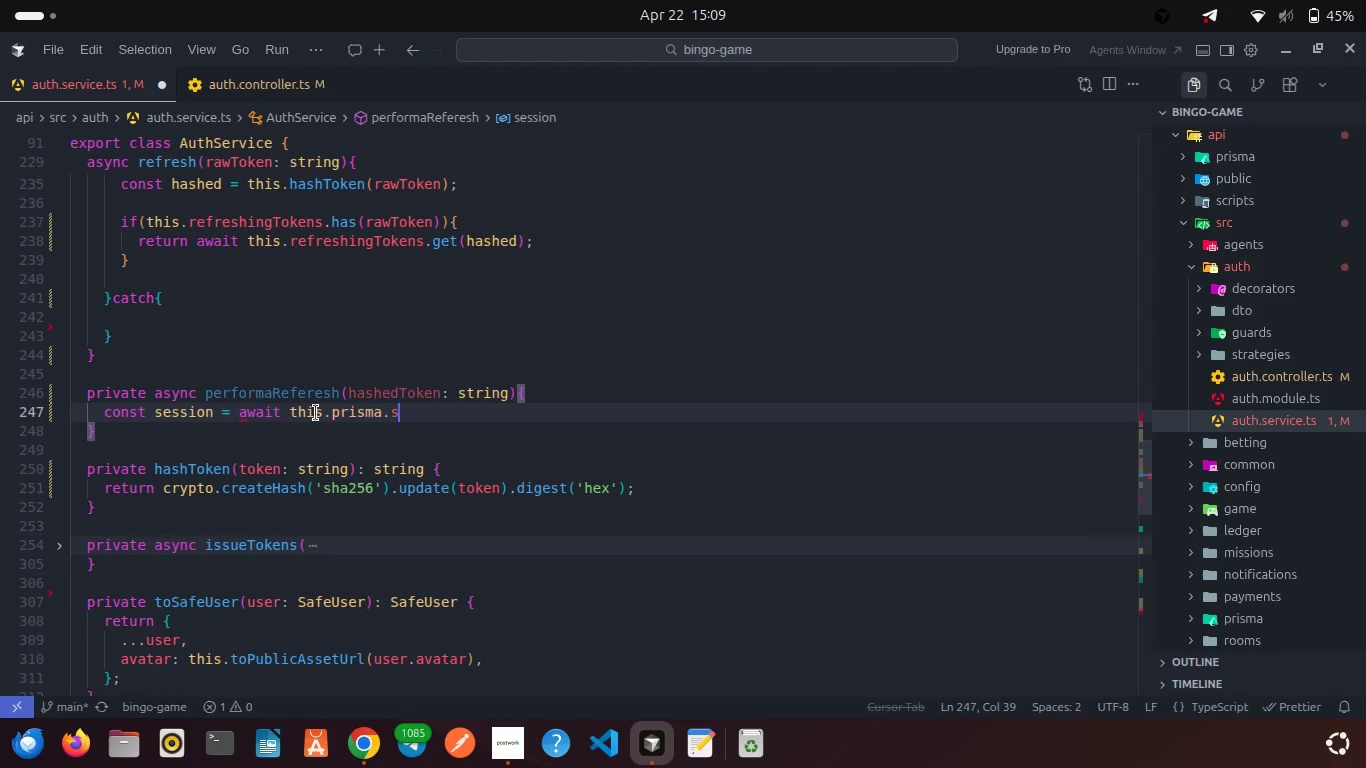 
key(S)
 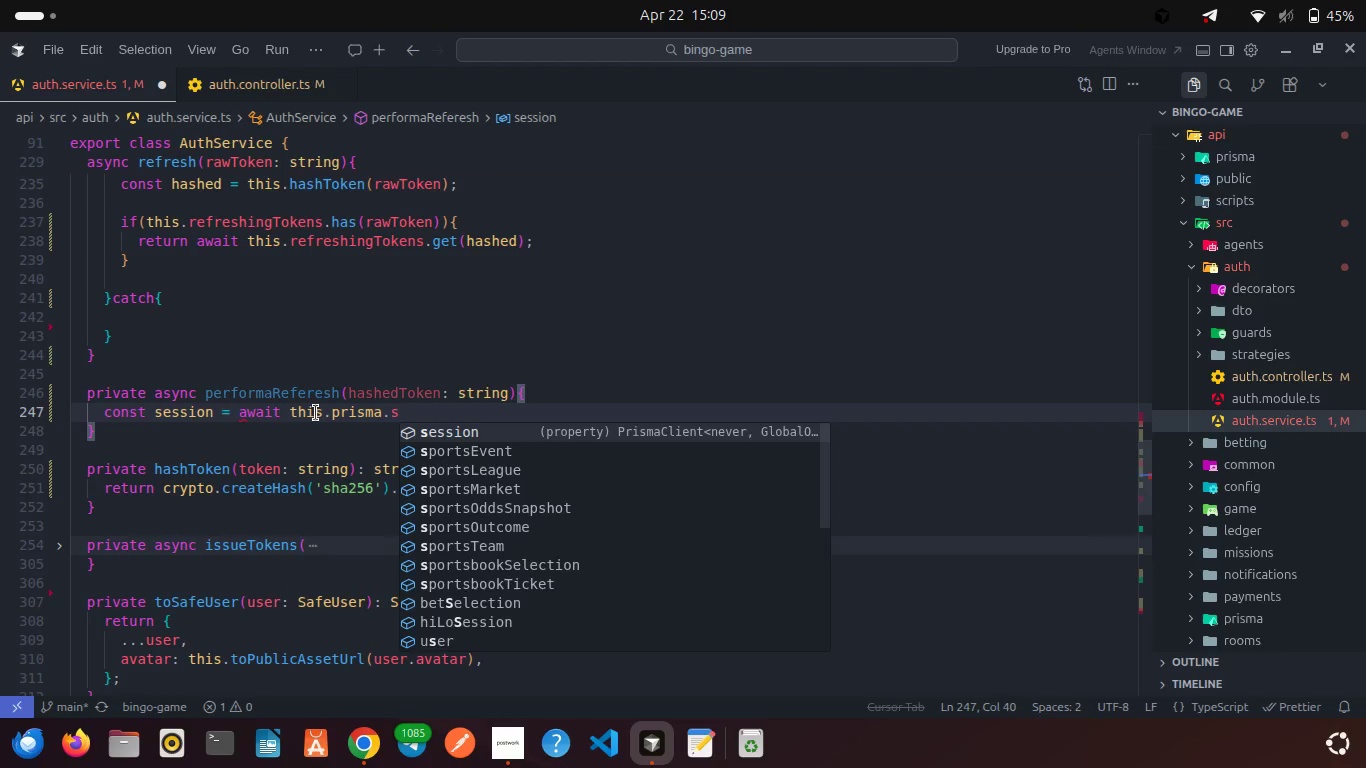 
key(Enter)
 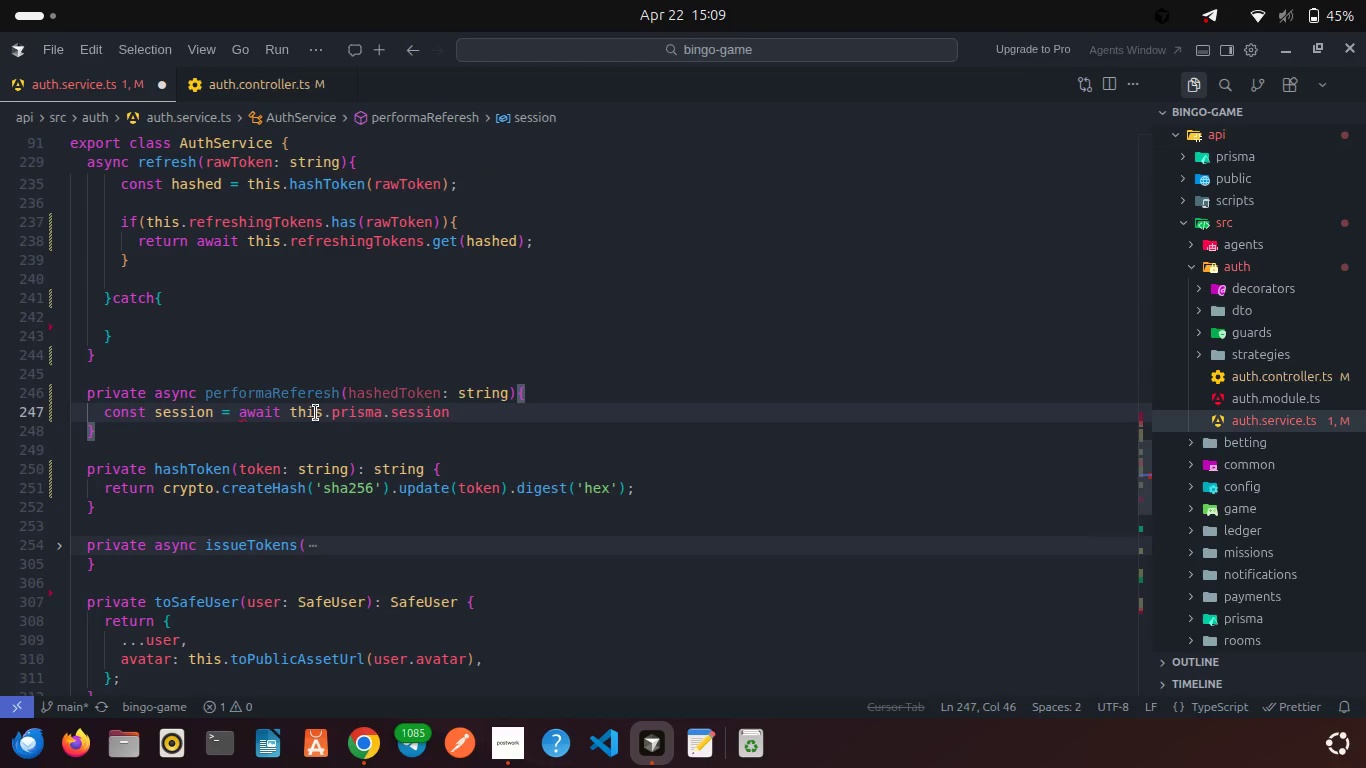 
type(.finU)
 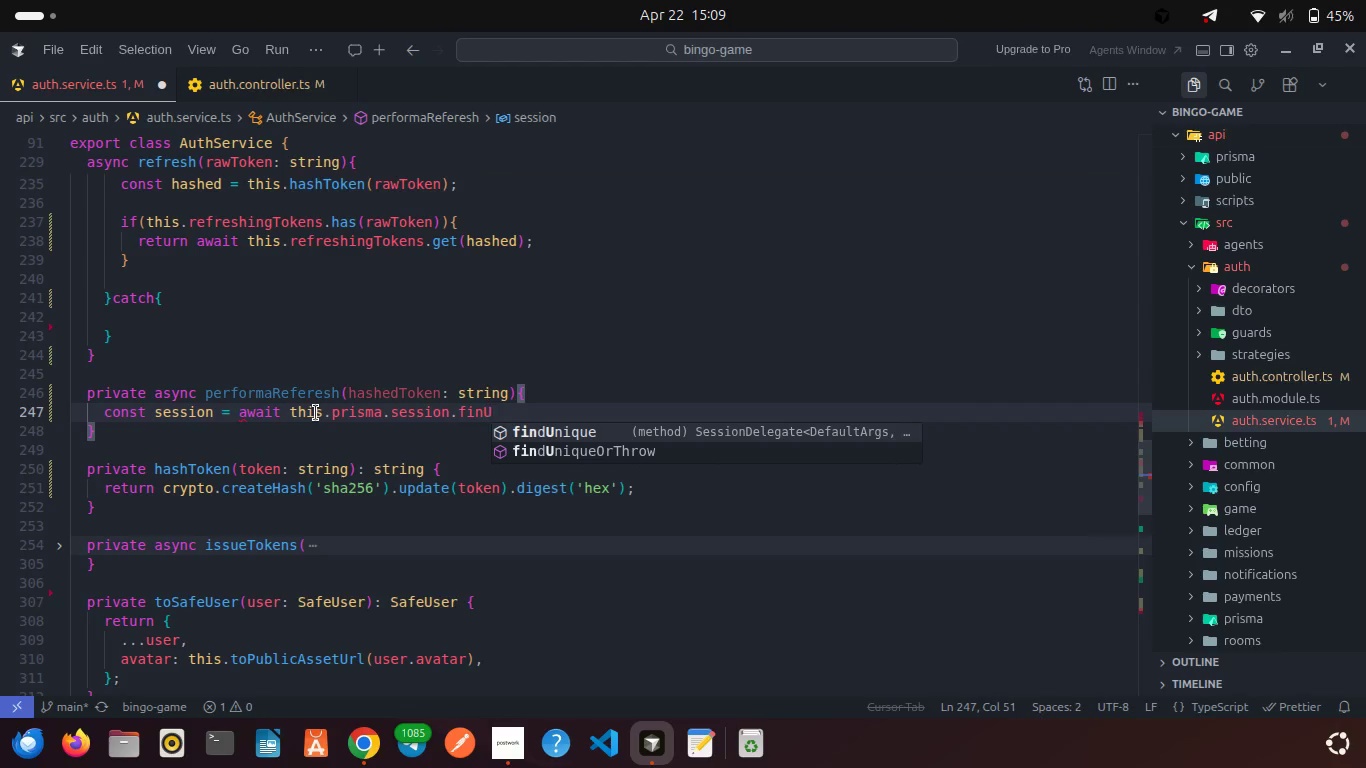 
key(Enter)
 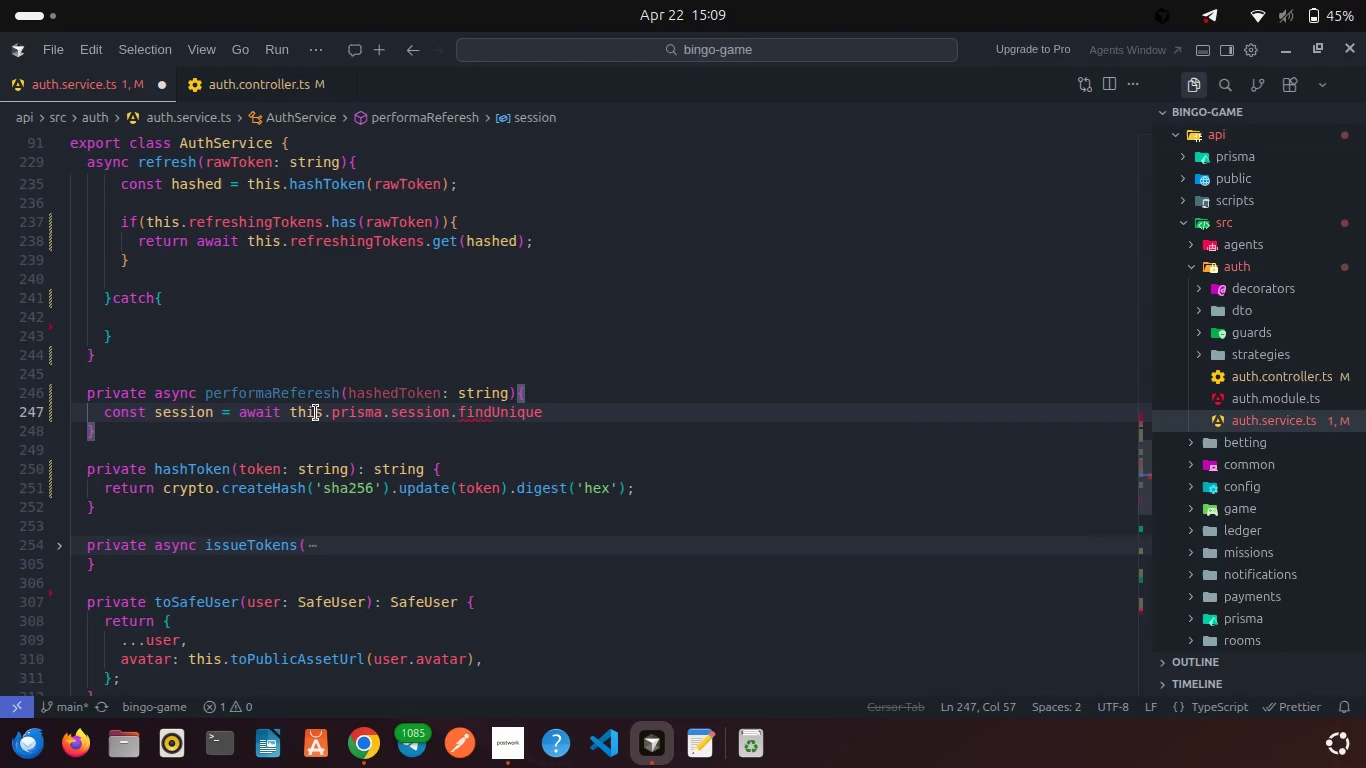 
key(Shift+9)
 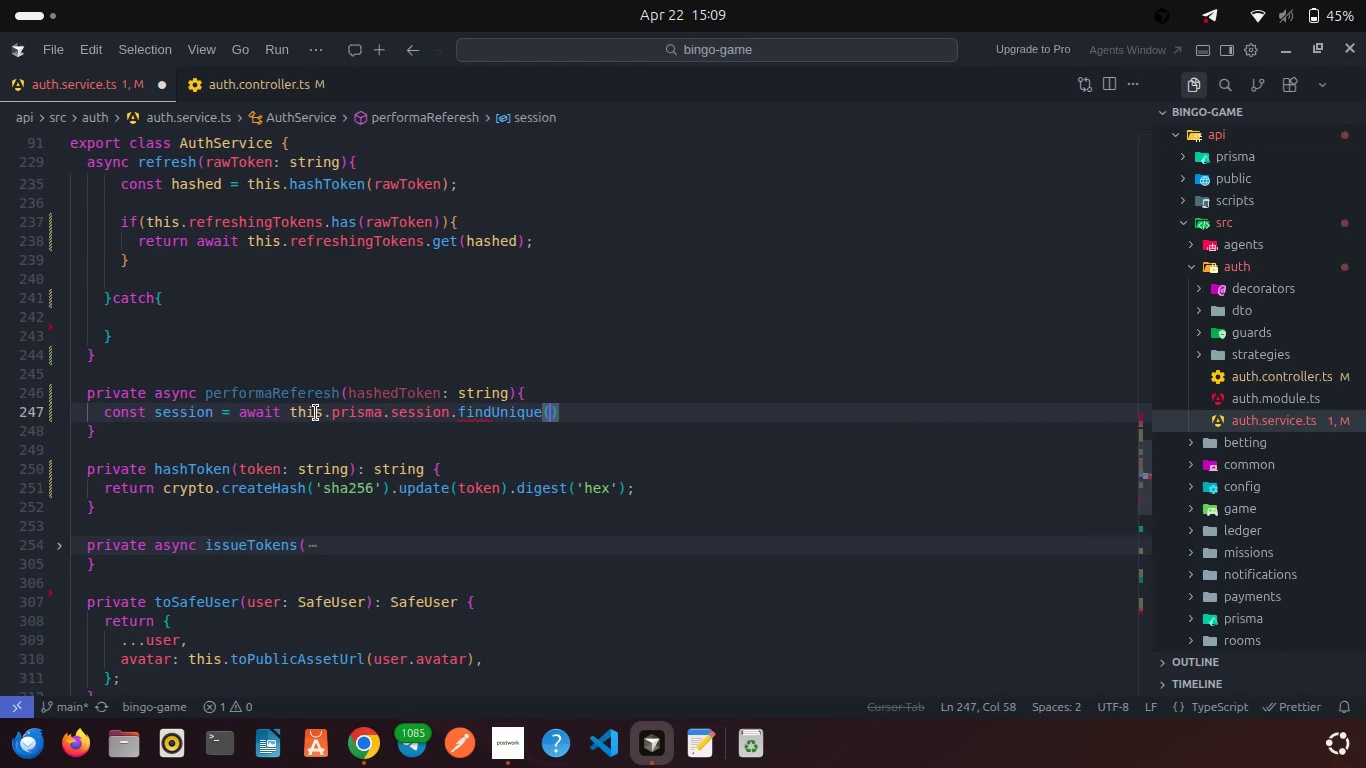 
key(Shift+ShiftRight)
 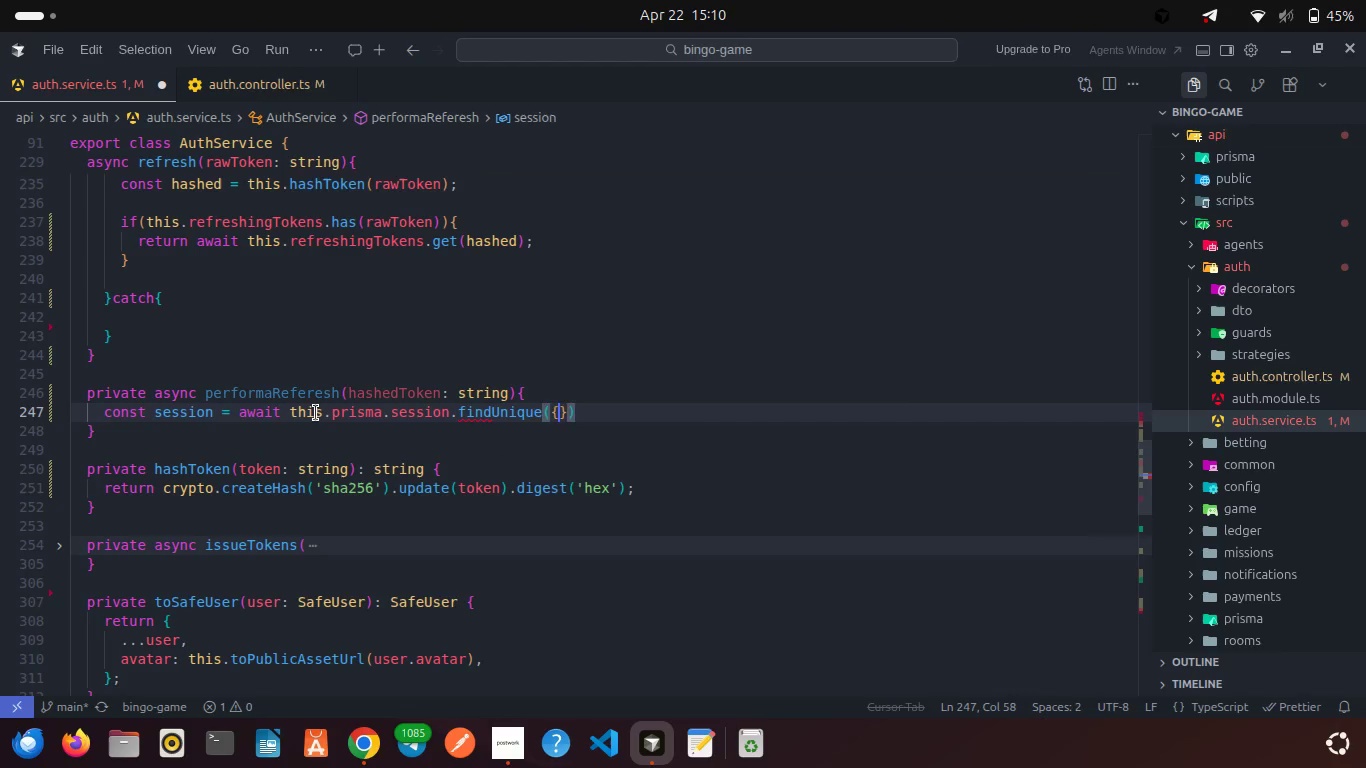 
key(Shift+BracketLeft)
 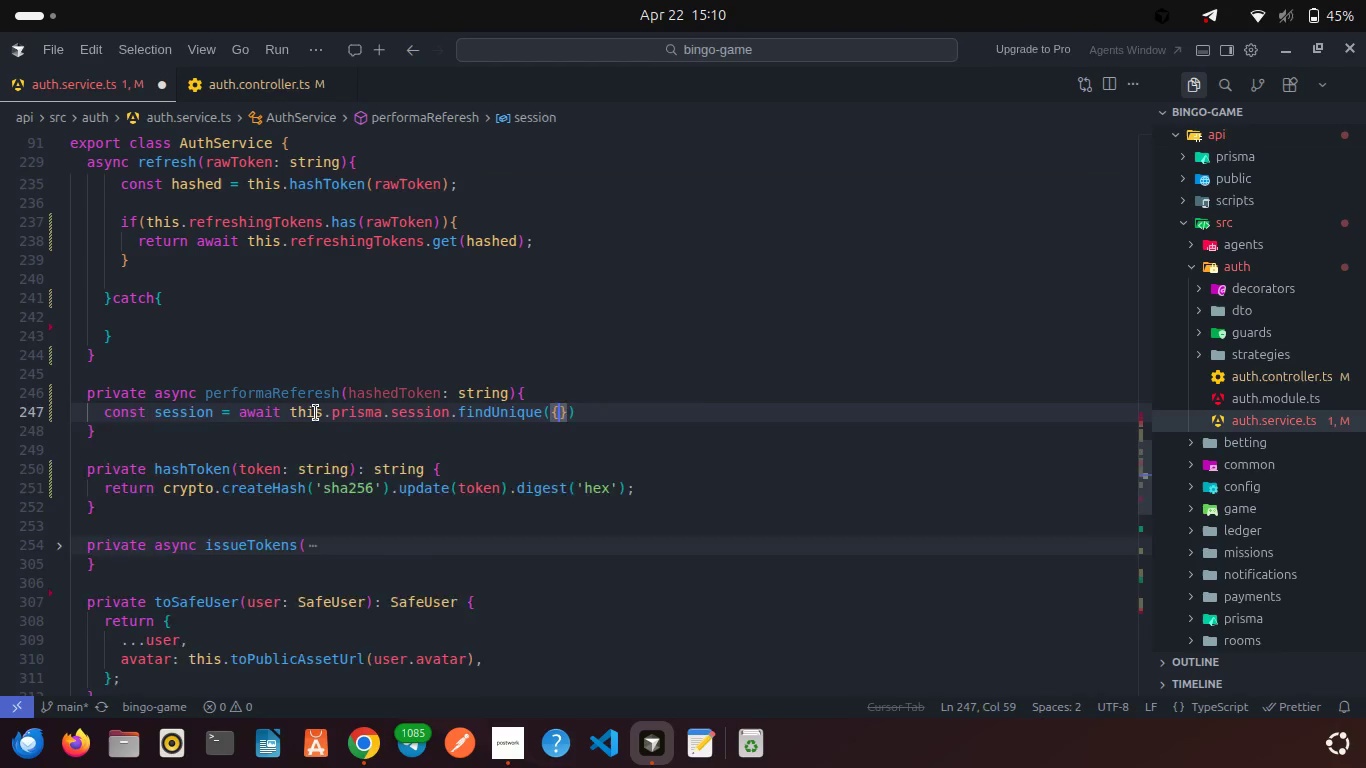 
key(Enter)
 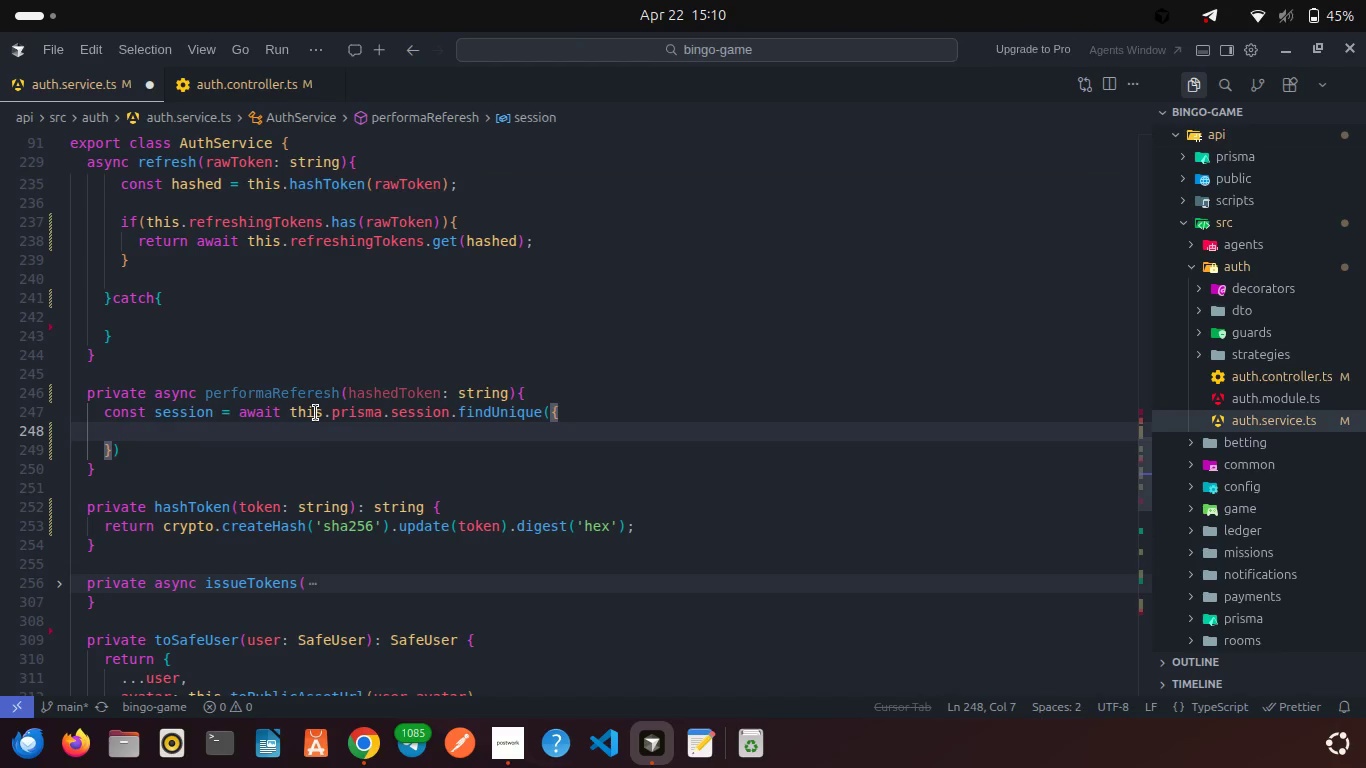 
type(whe)
 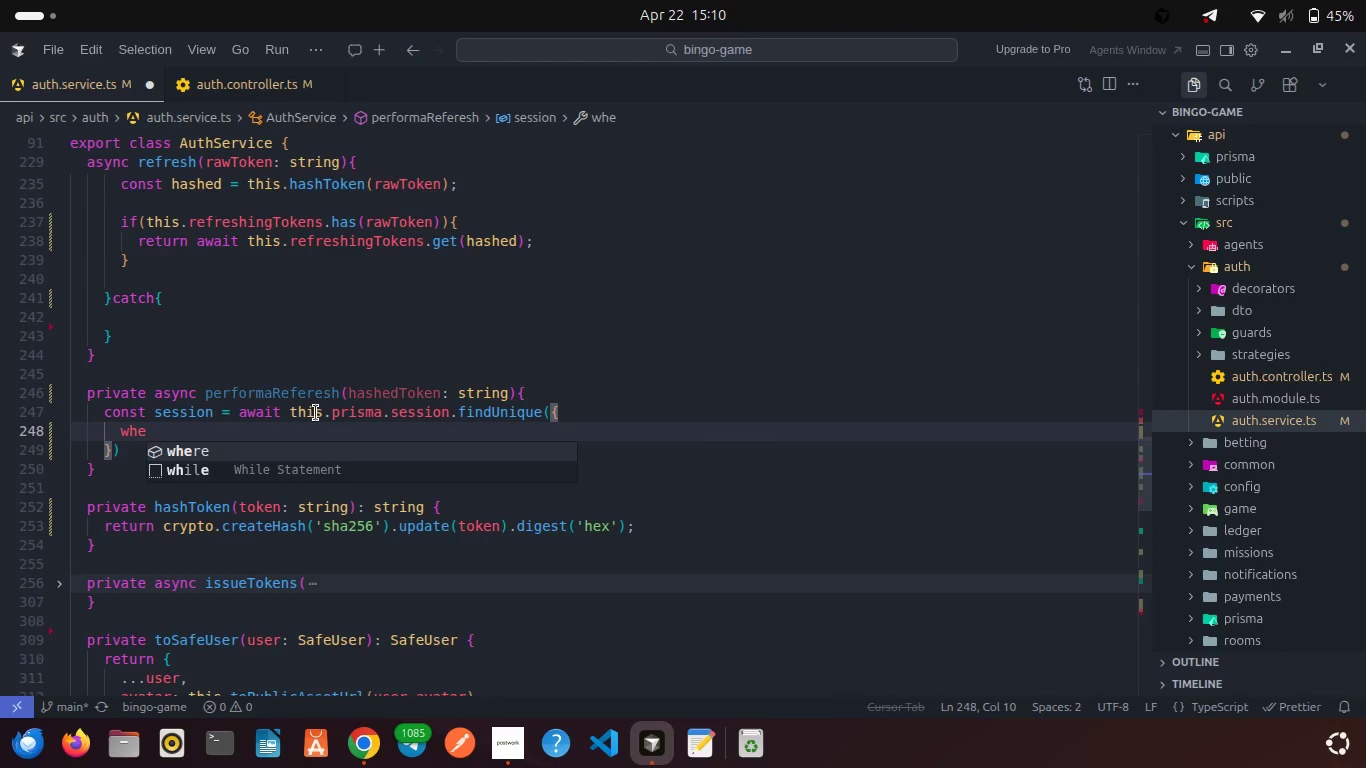 
key(Enter)
 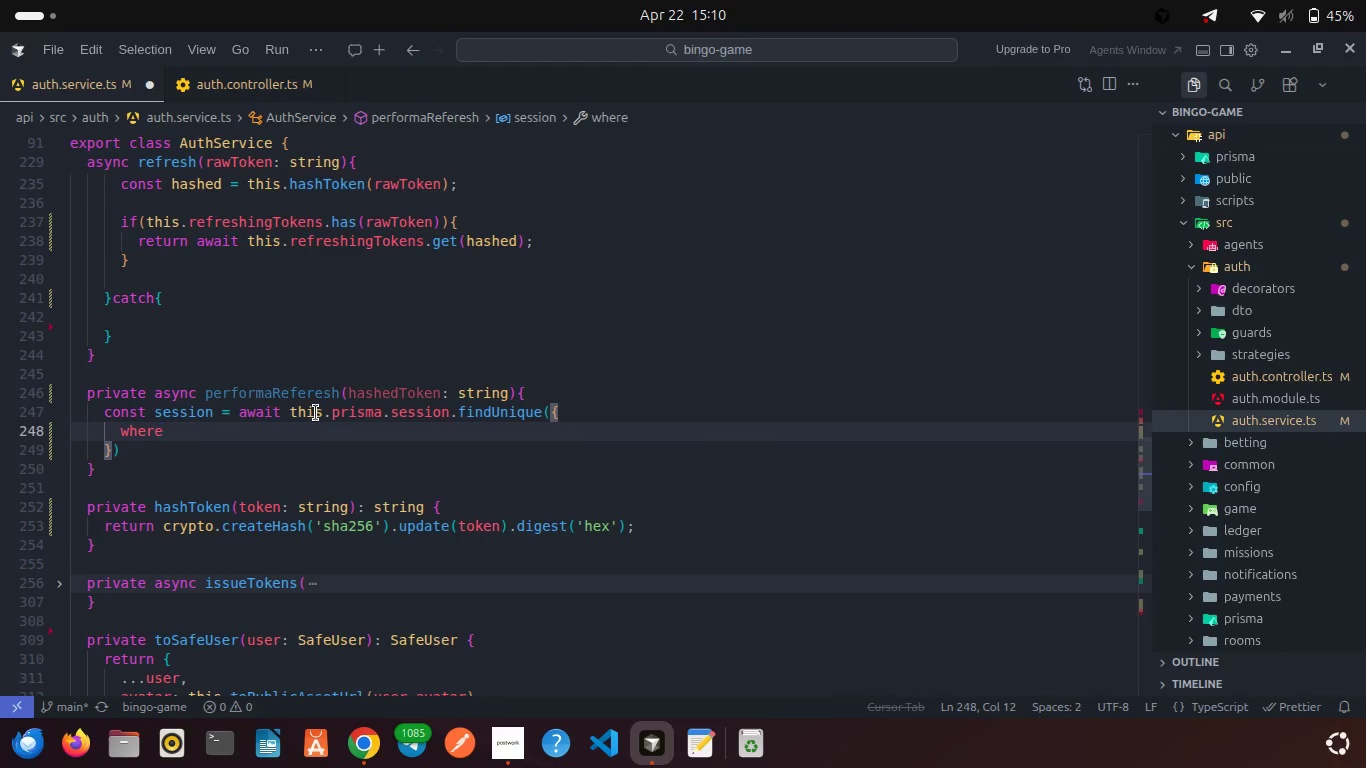 
type(: { refer)
 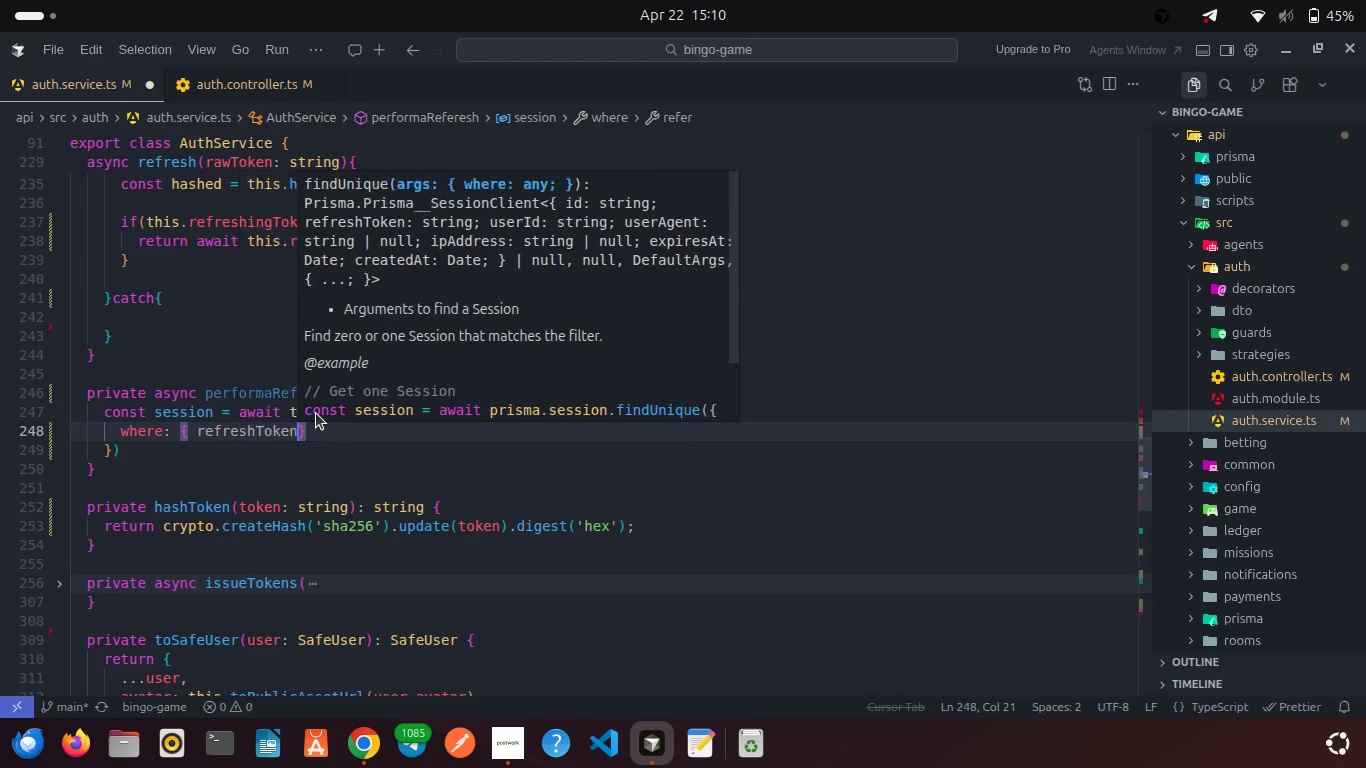 
key(Enter)
 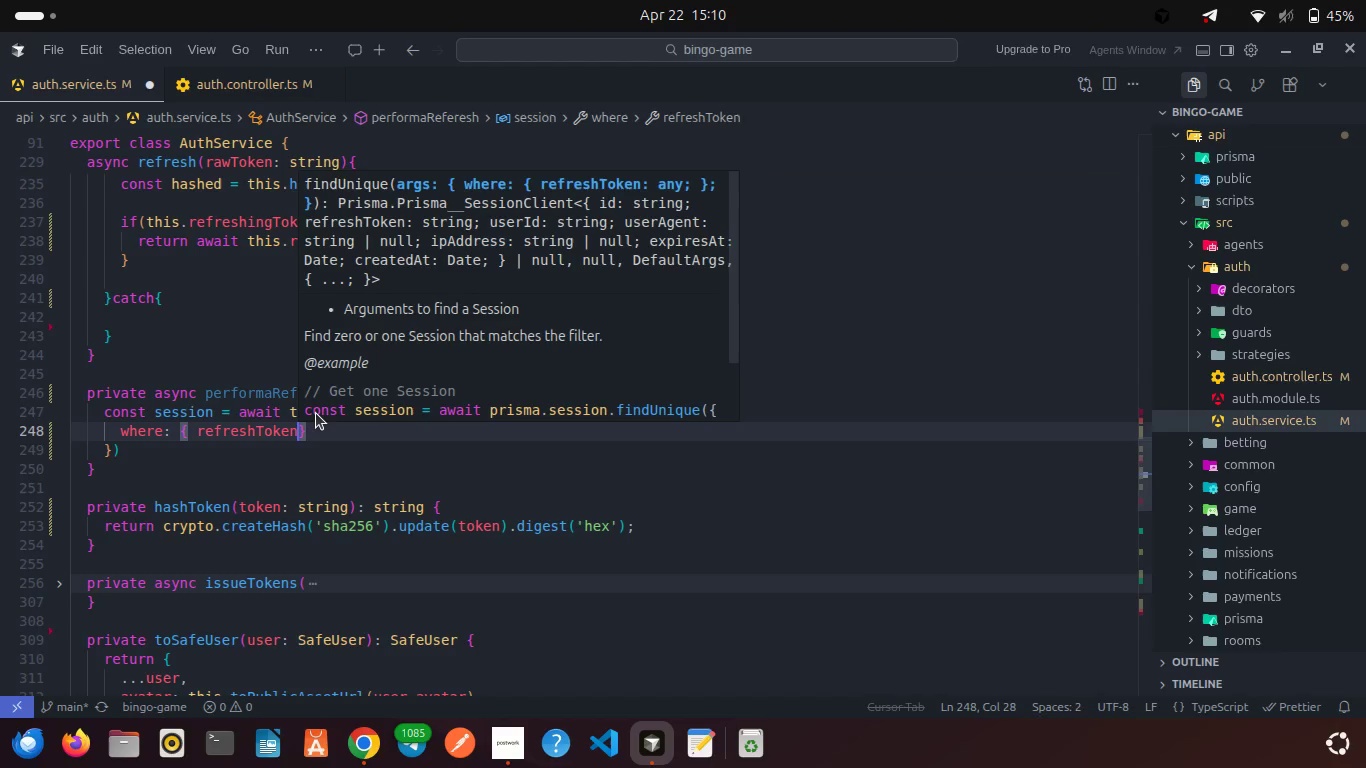 
type(: hashed)
 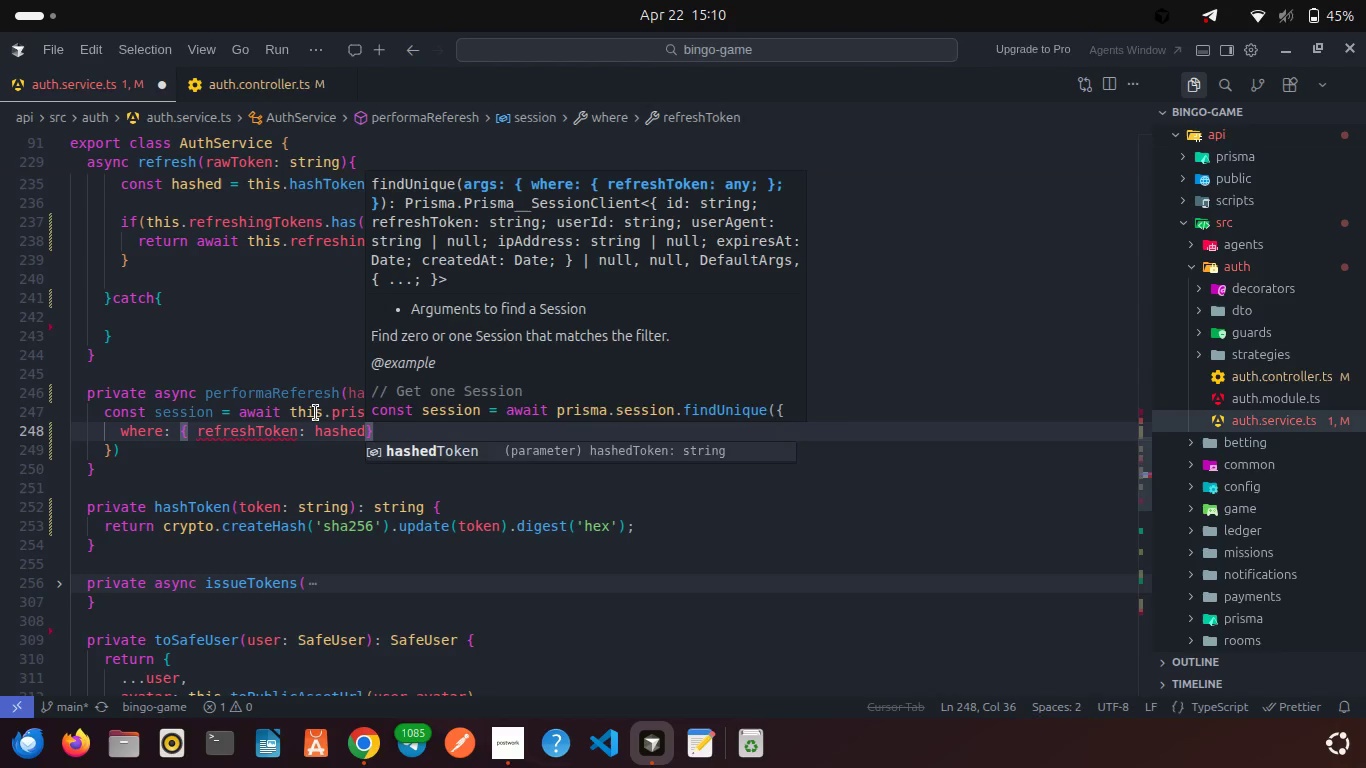 
key(Enter)
 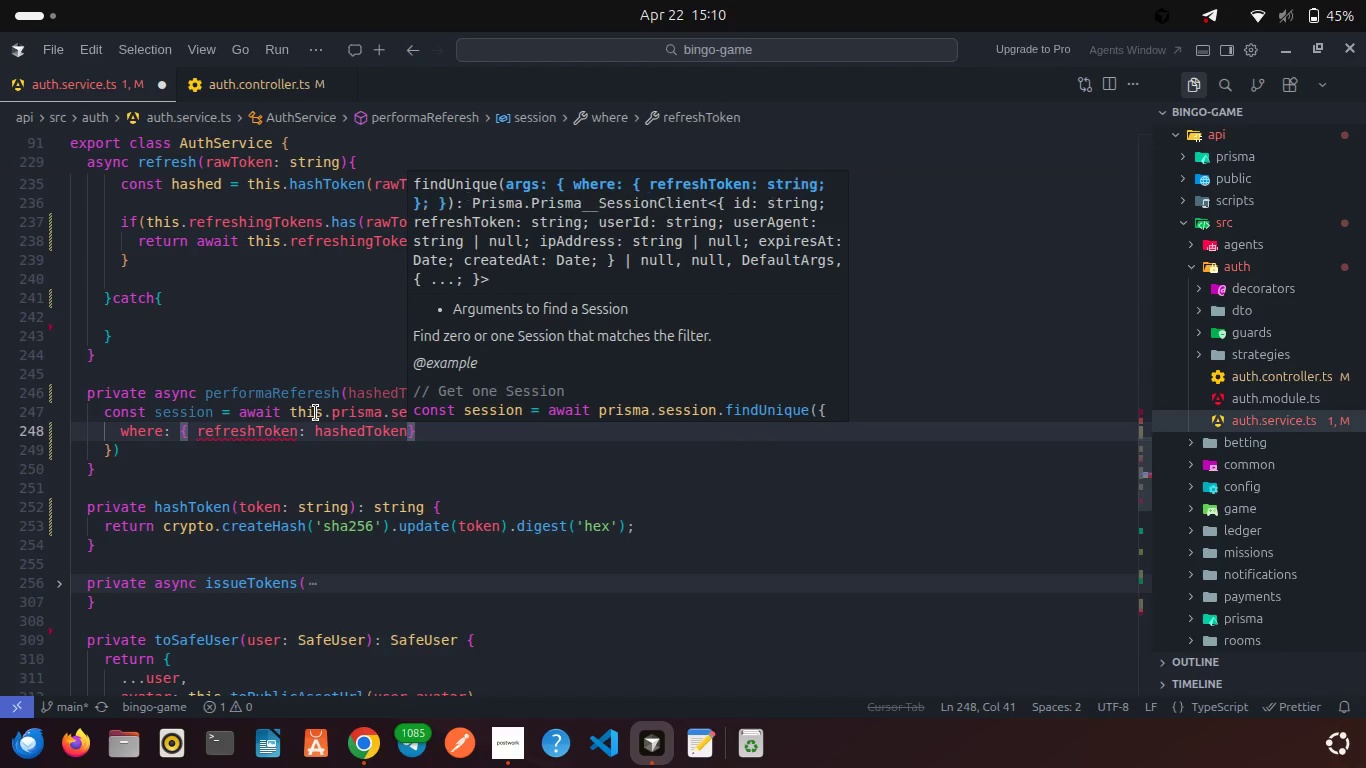 
key(Space)
 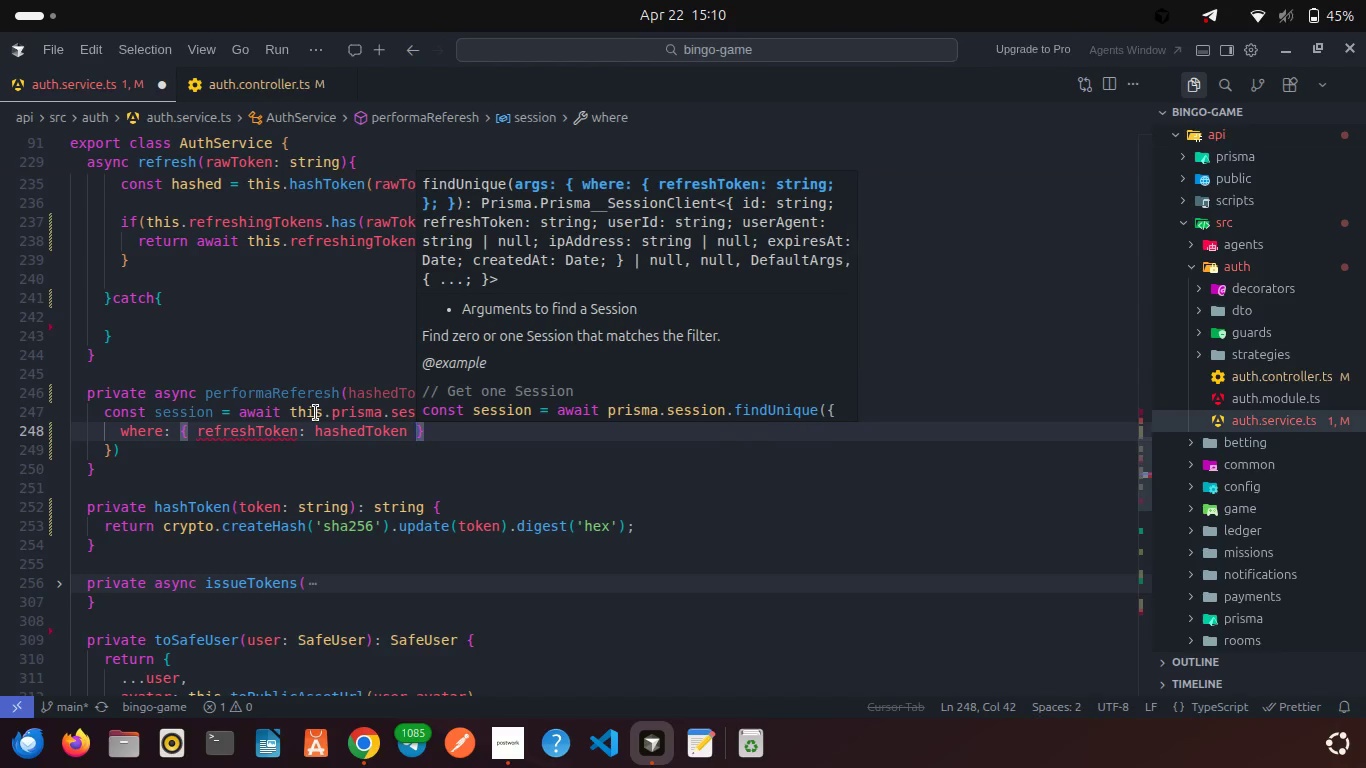 
key(ArrowRight)
 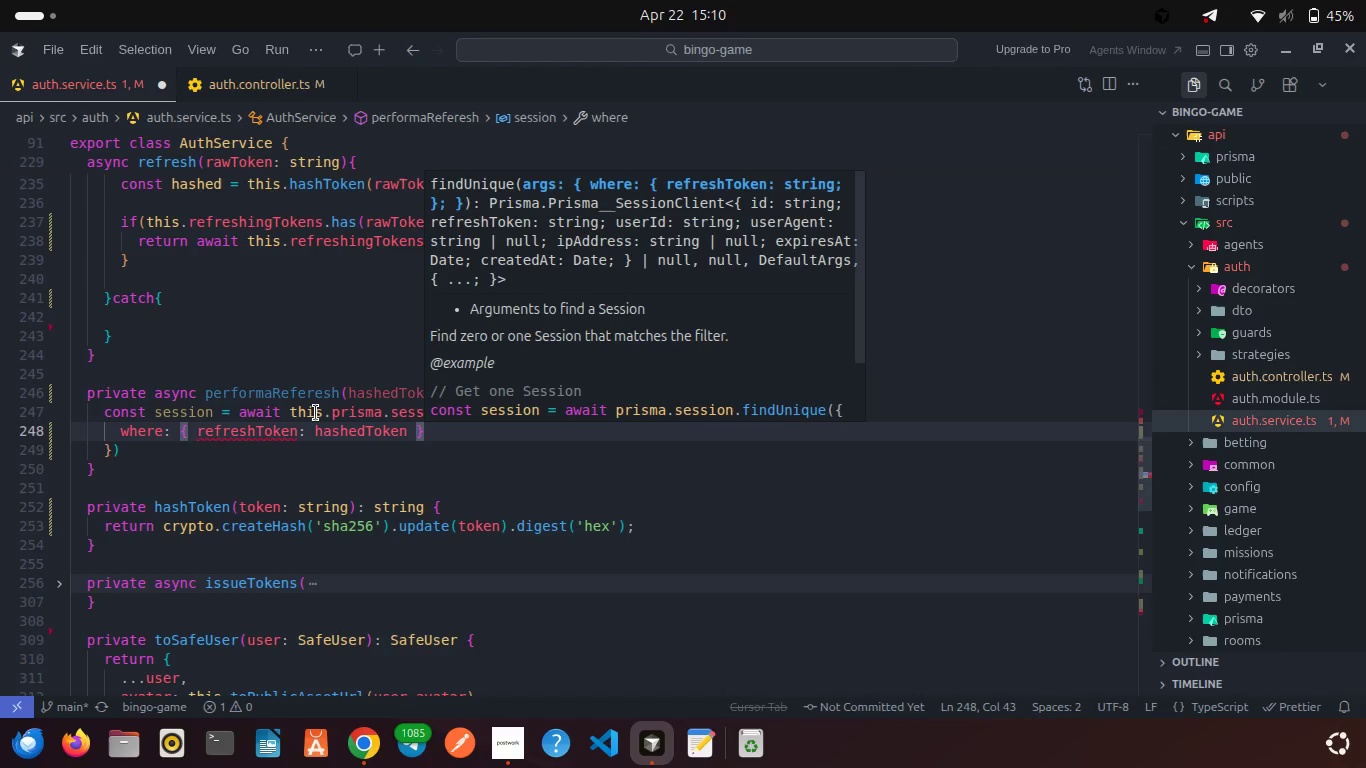 
key(Comma)
 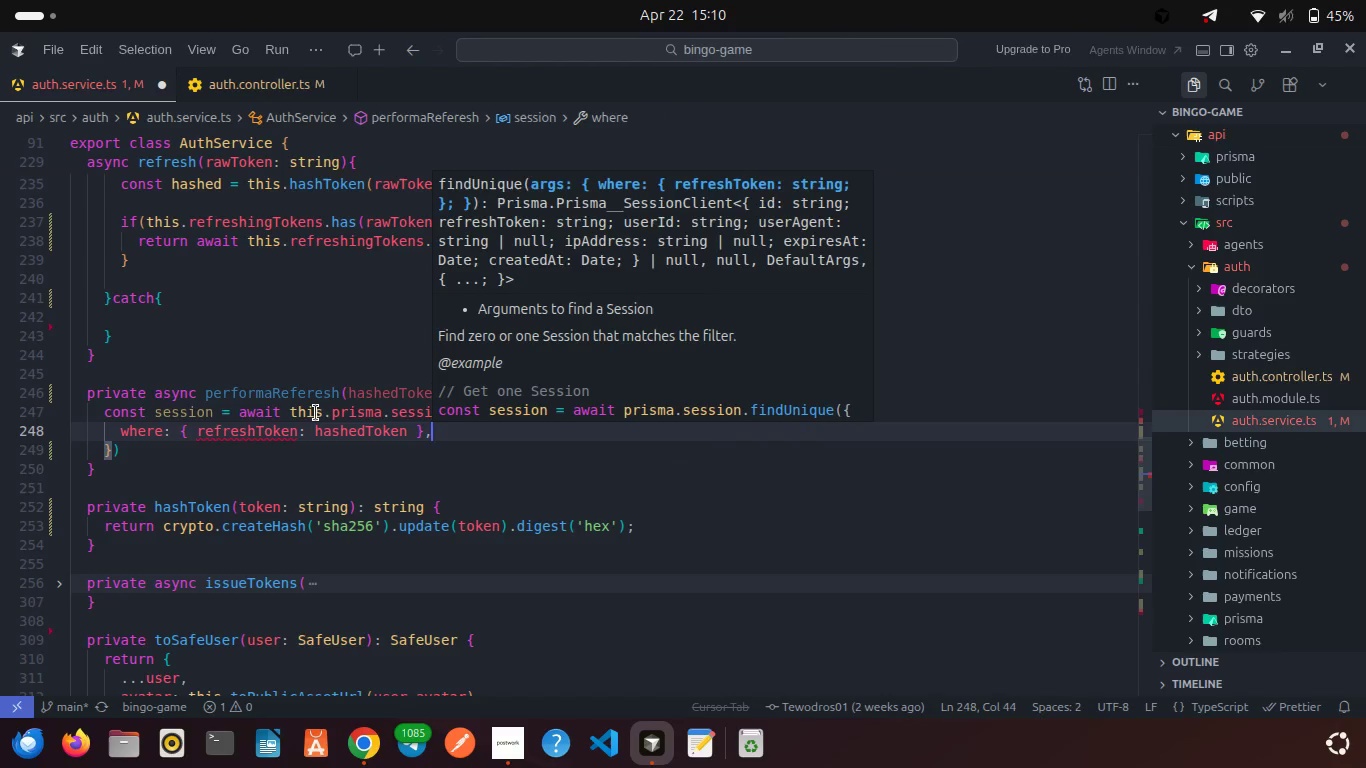 
key(Enter)
 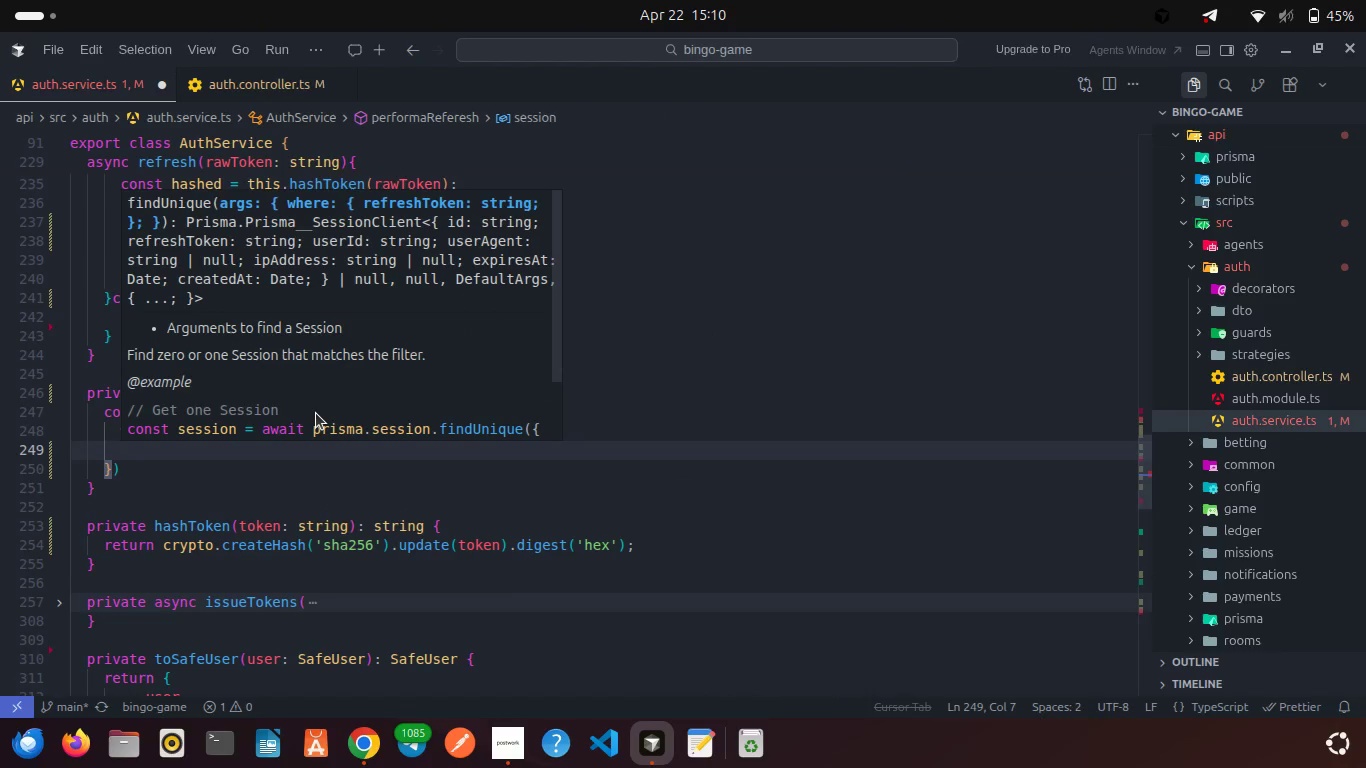 
type(incl)
 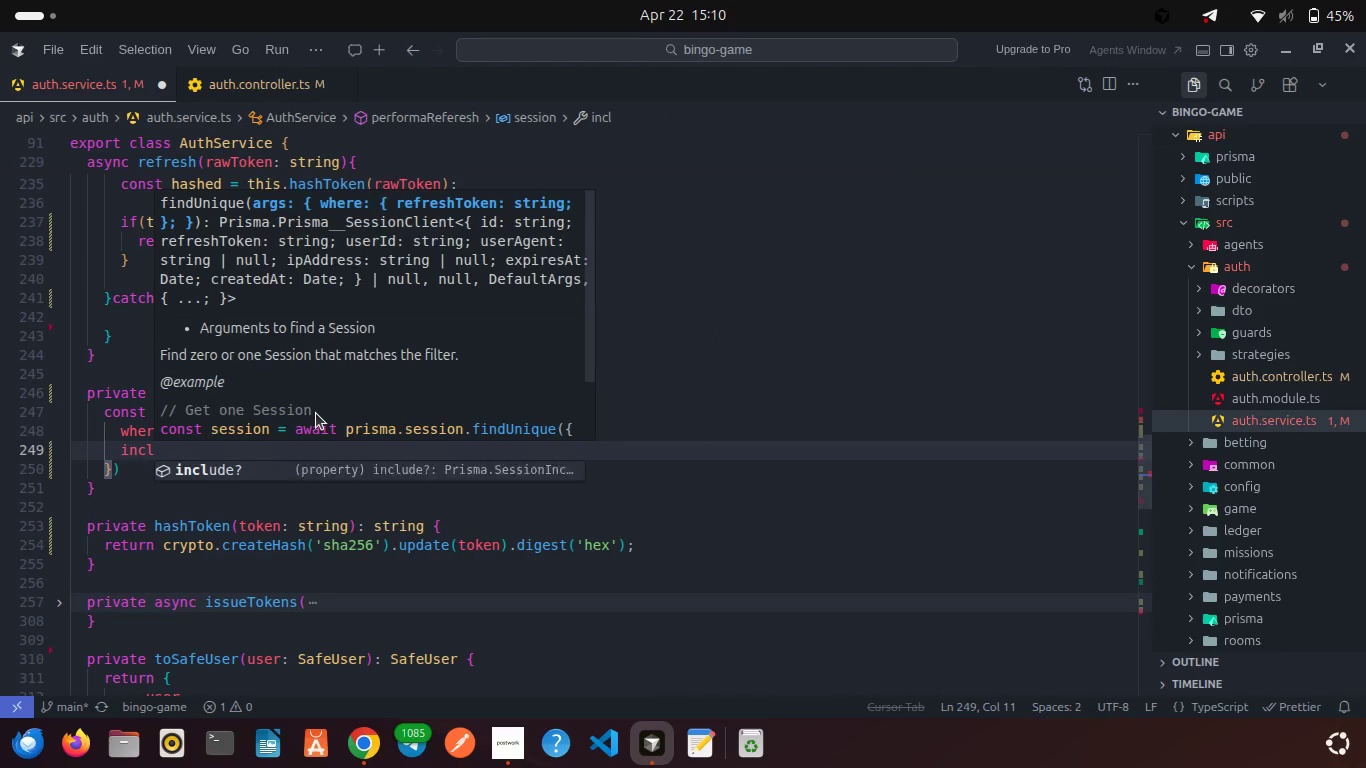 
key(Enter)
 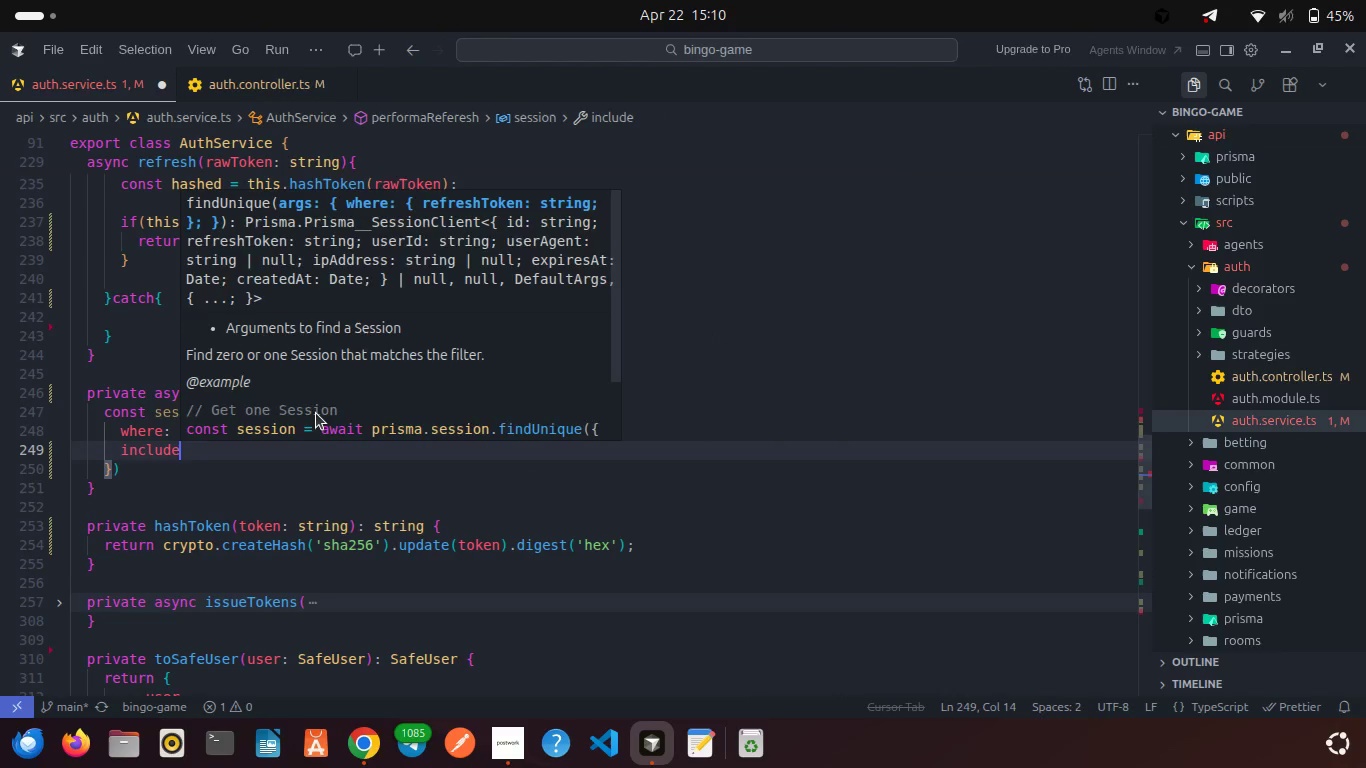 
key(Shift+Semicolon)
 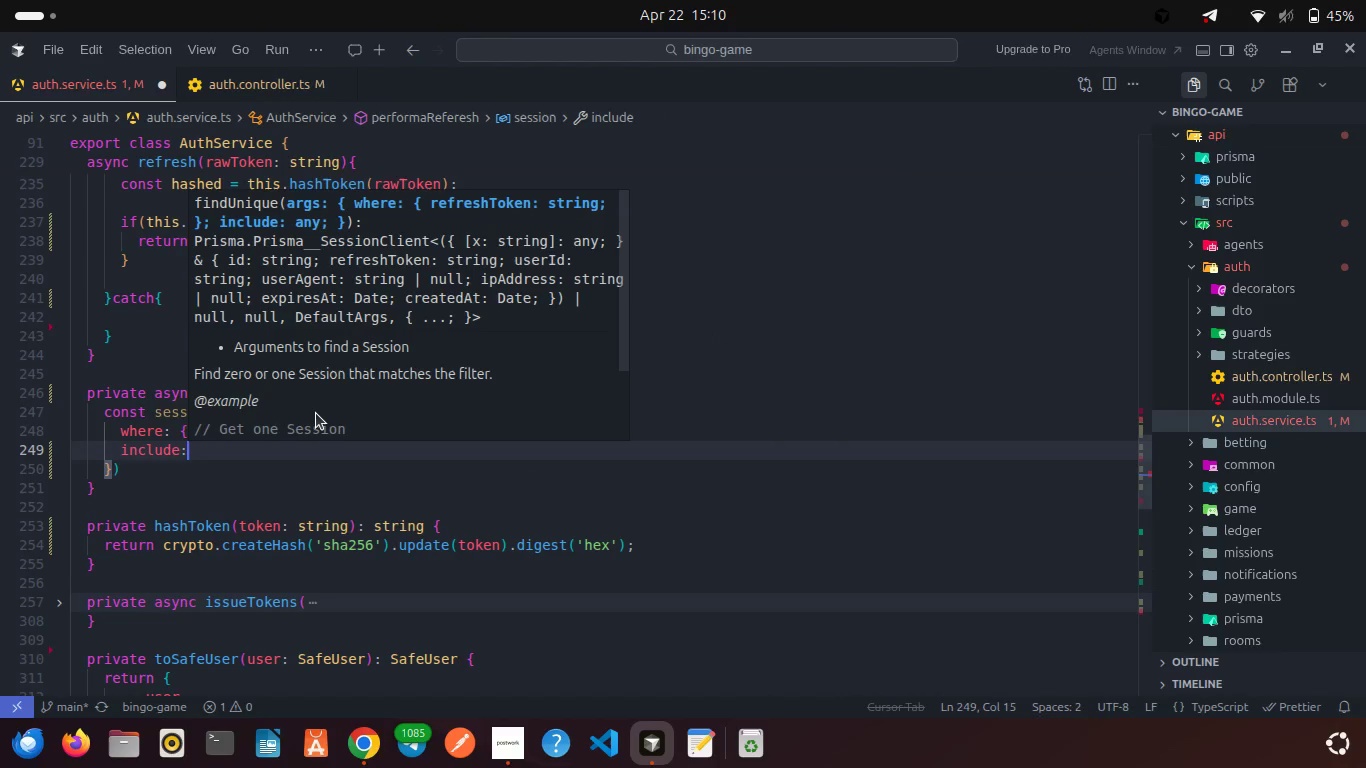 
key(Shift+ShiftRight)
 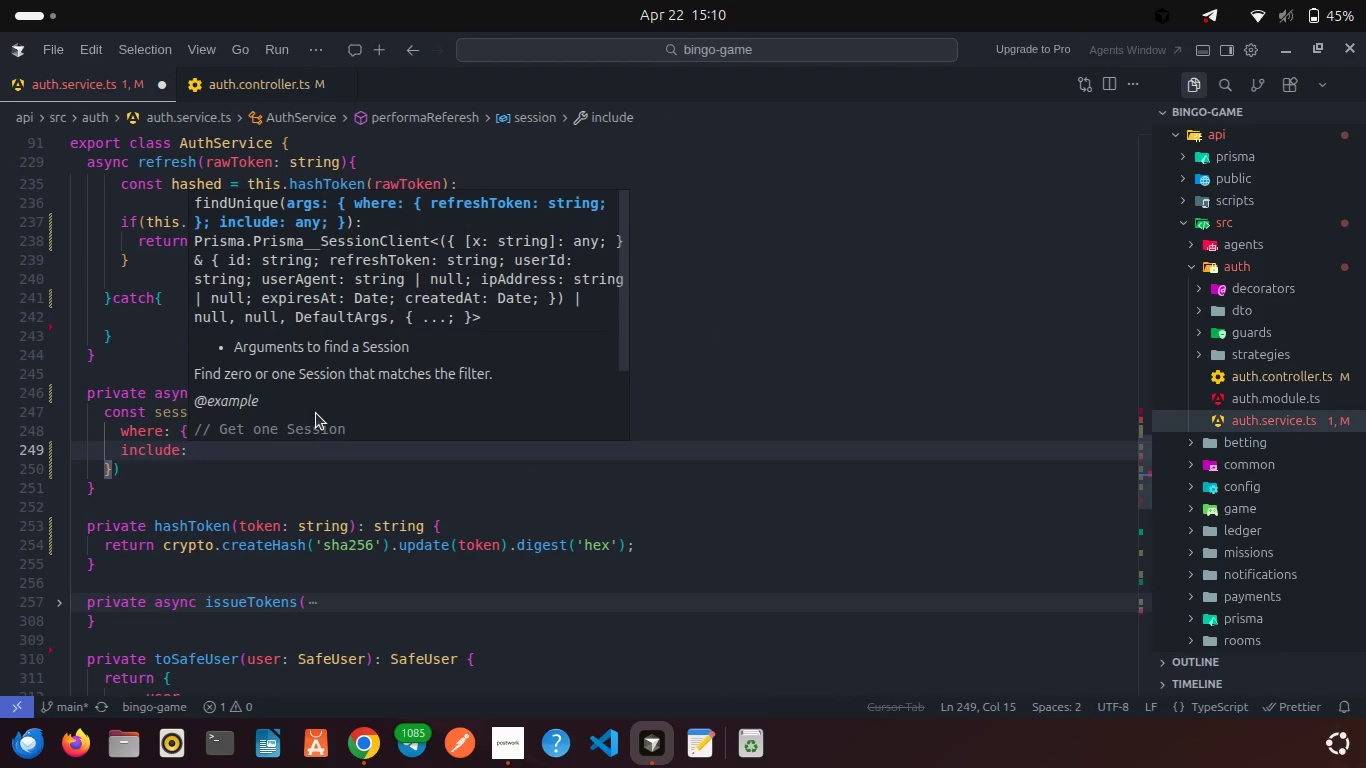 
key(Shift+BracketLeft)
 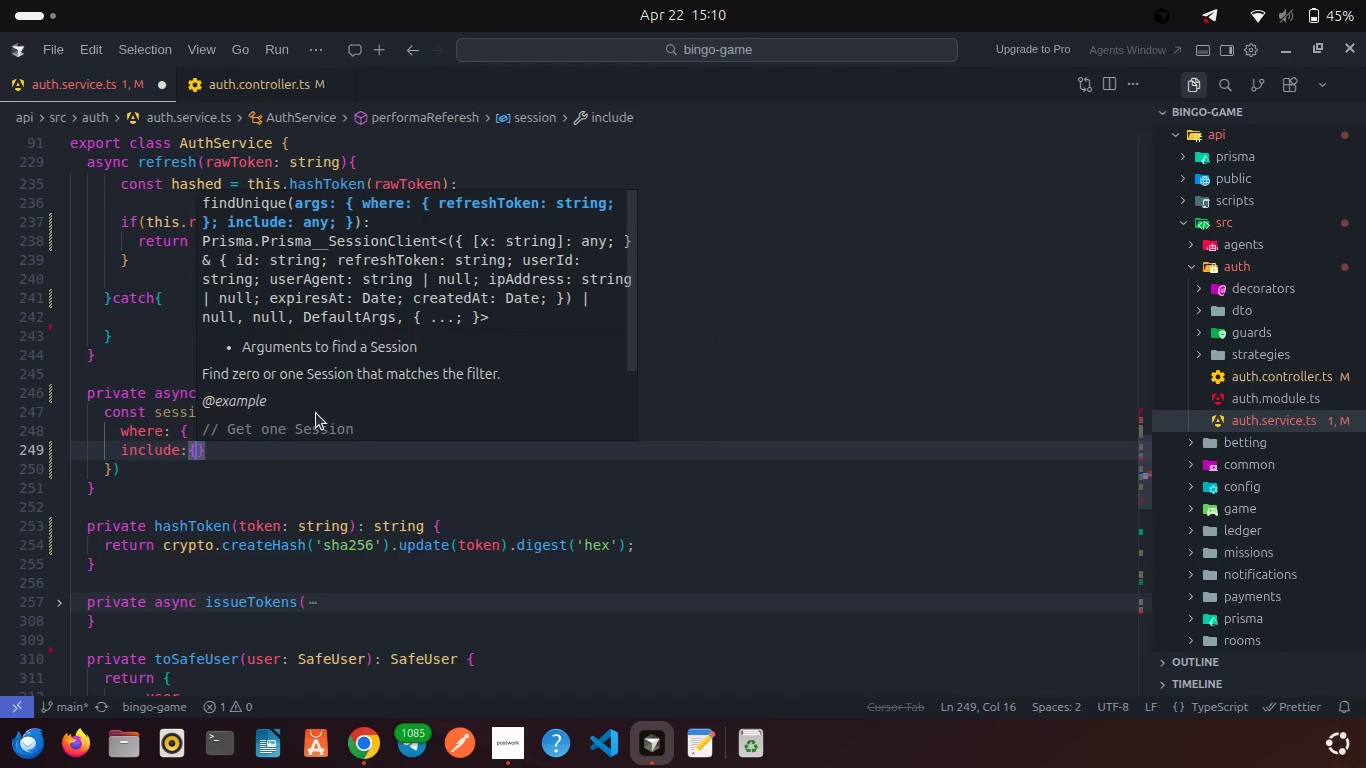 
key(Enter)
 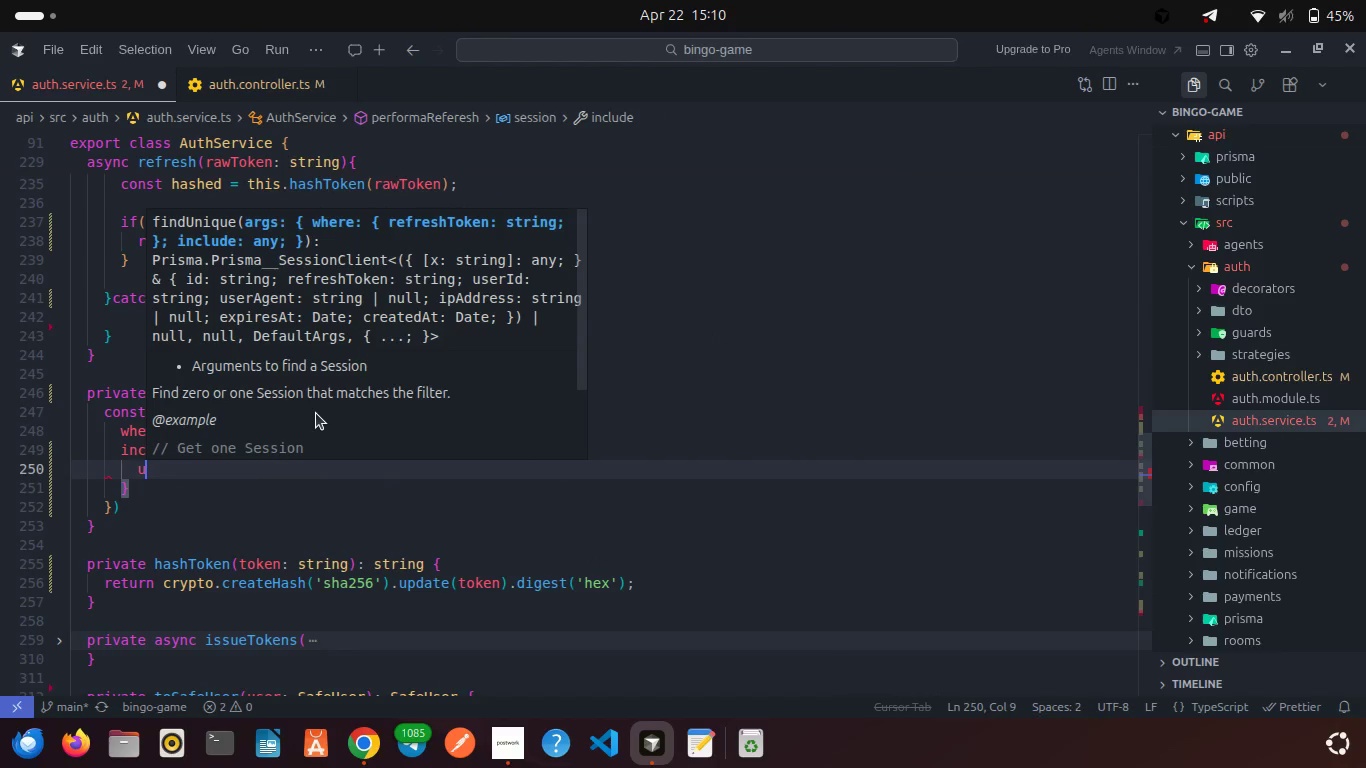 
type(user)
 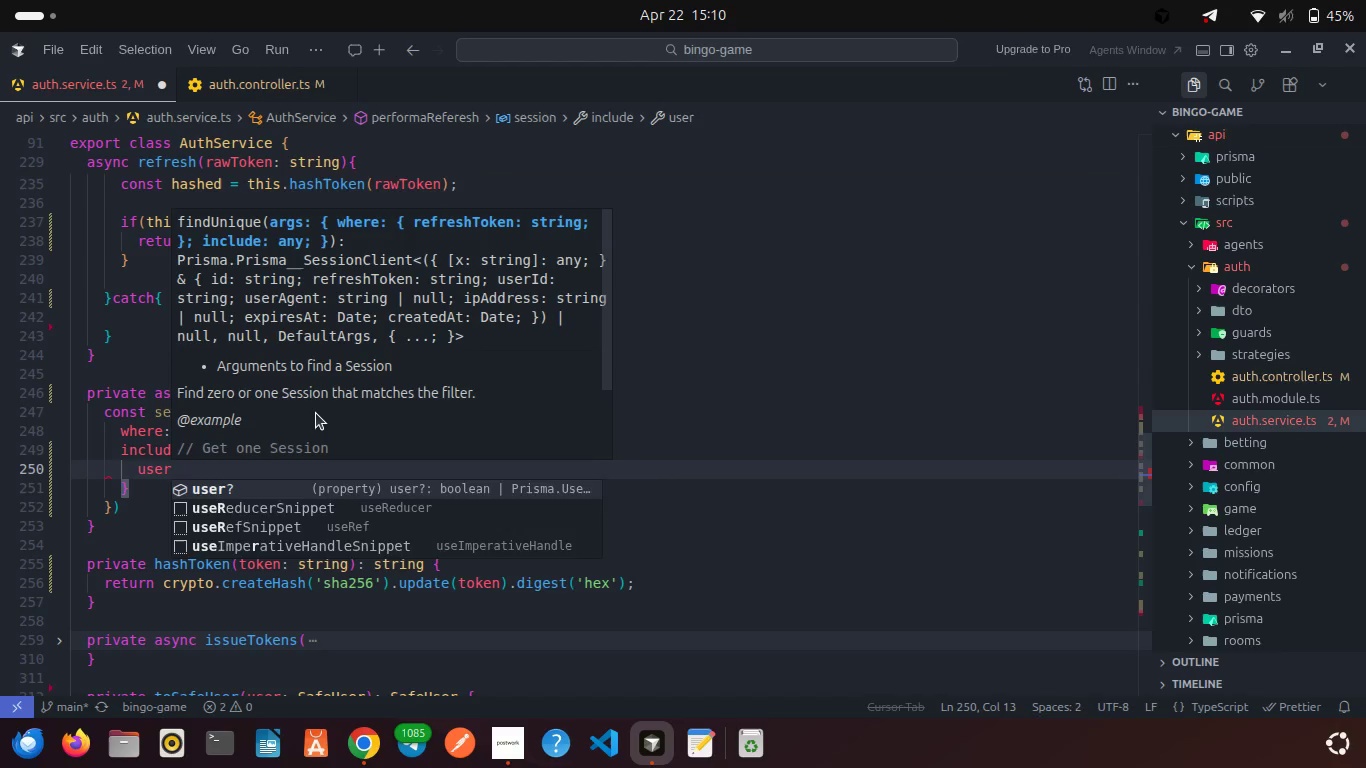 
key(Enter)
 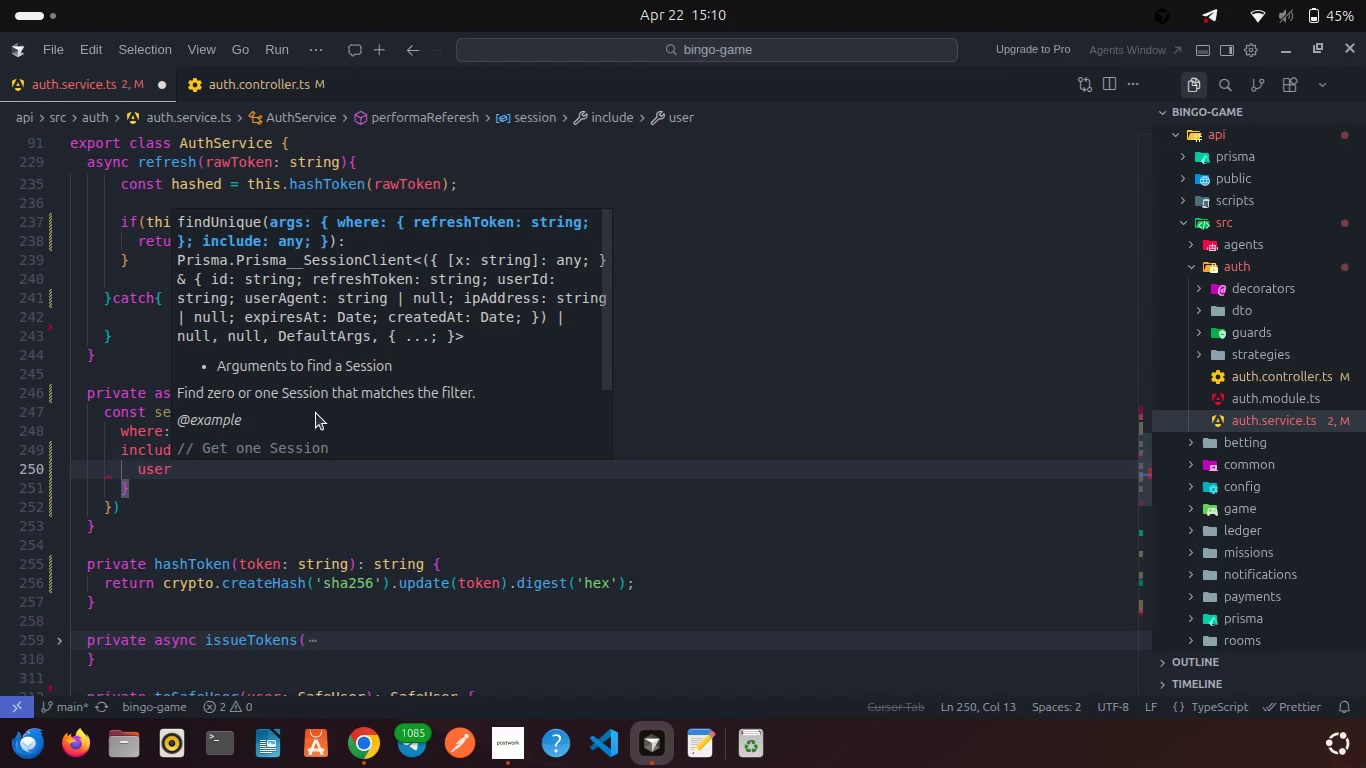 
key(Shift+Semicolon)
 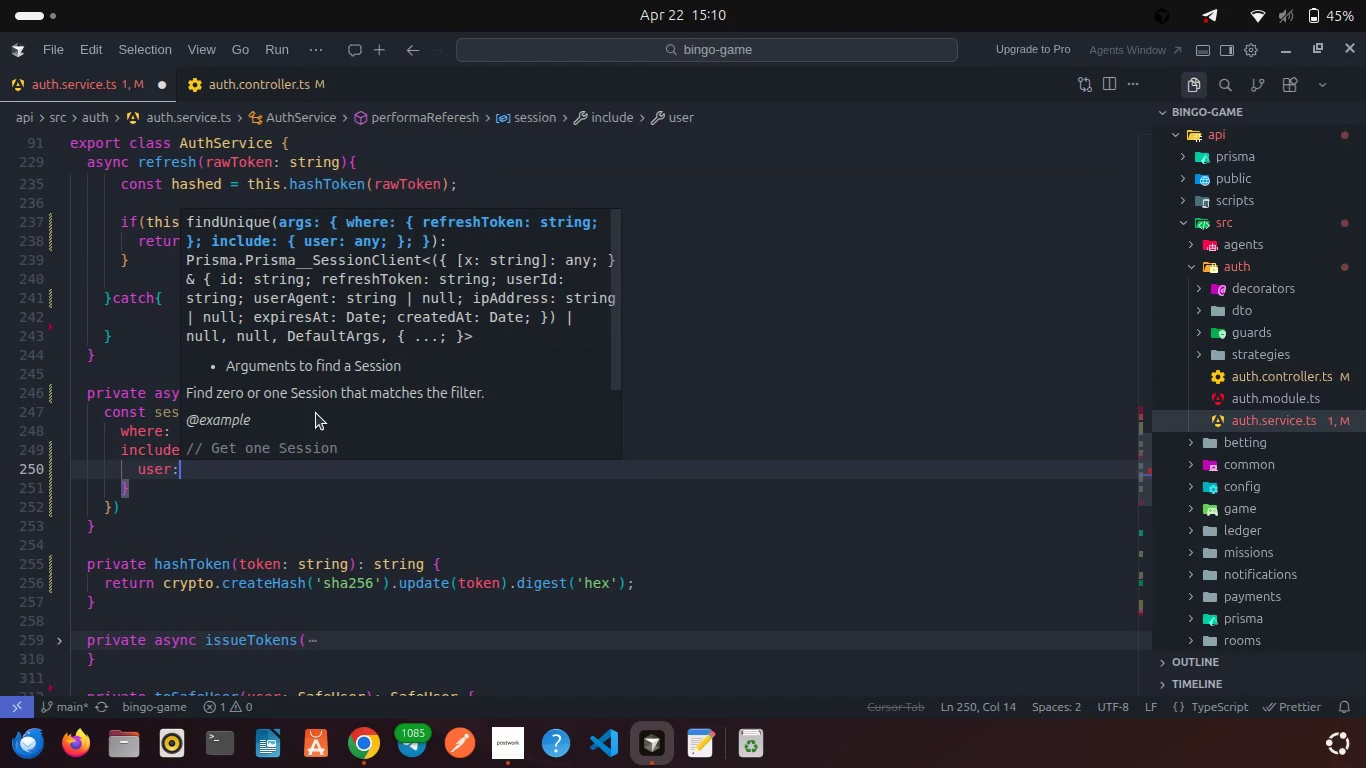 
key(Space)
 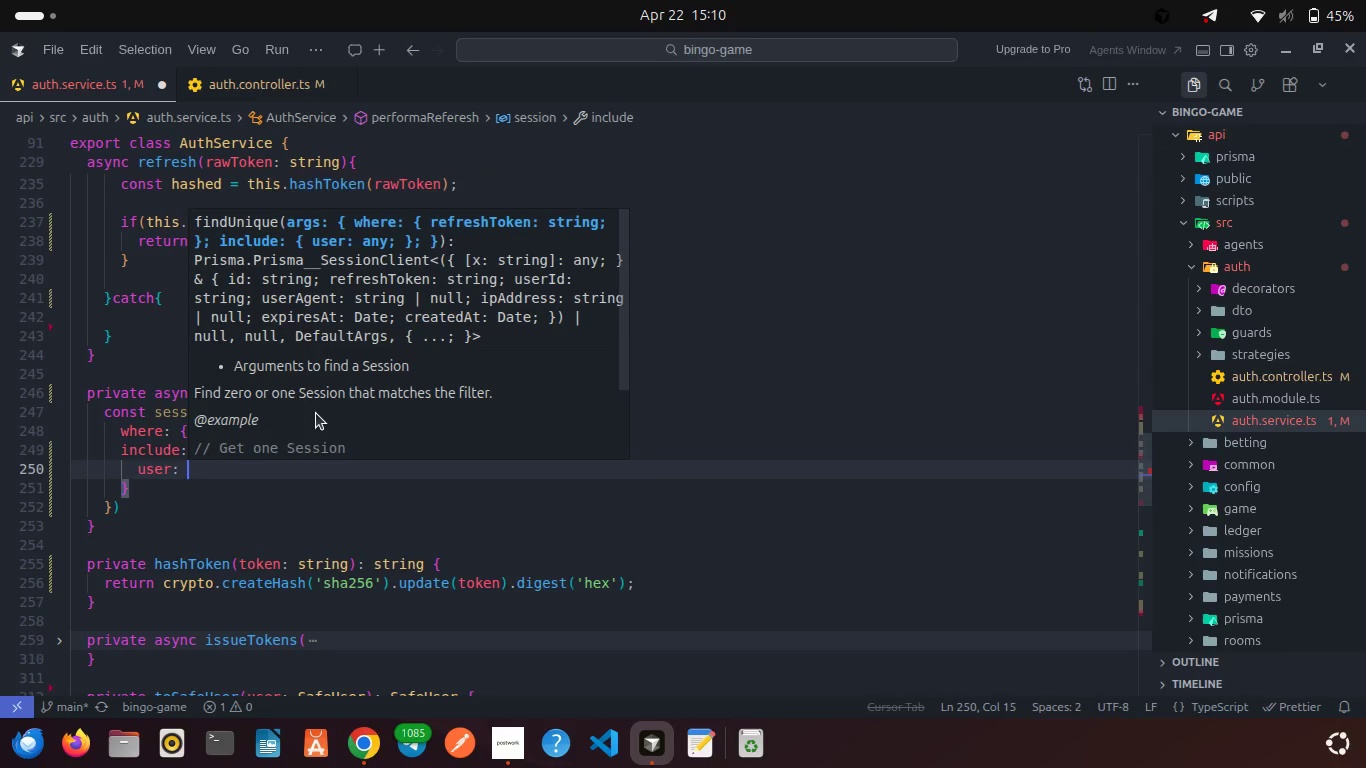 
key(Shift+BracketLeft)
 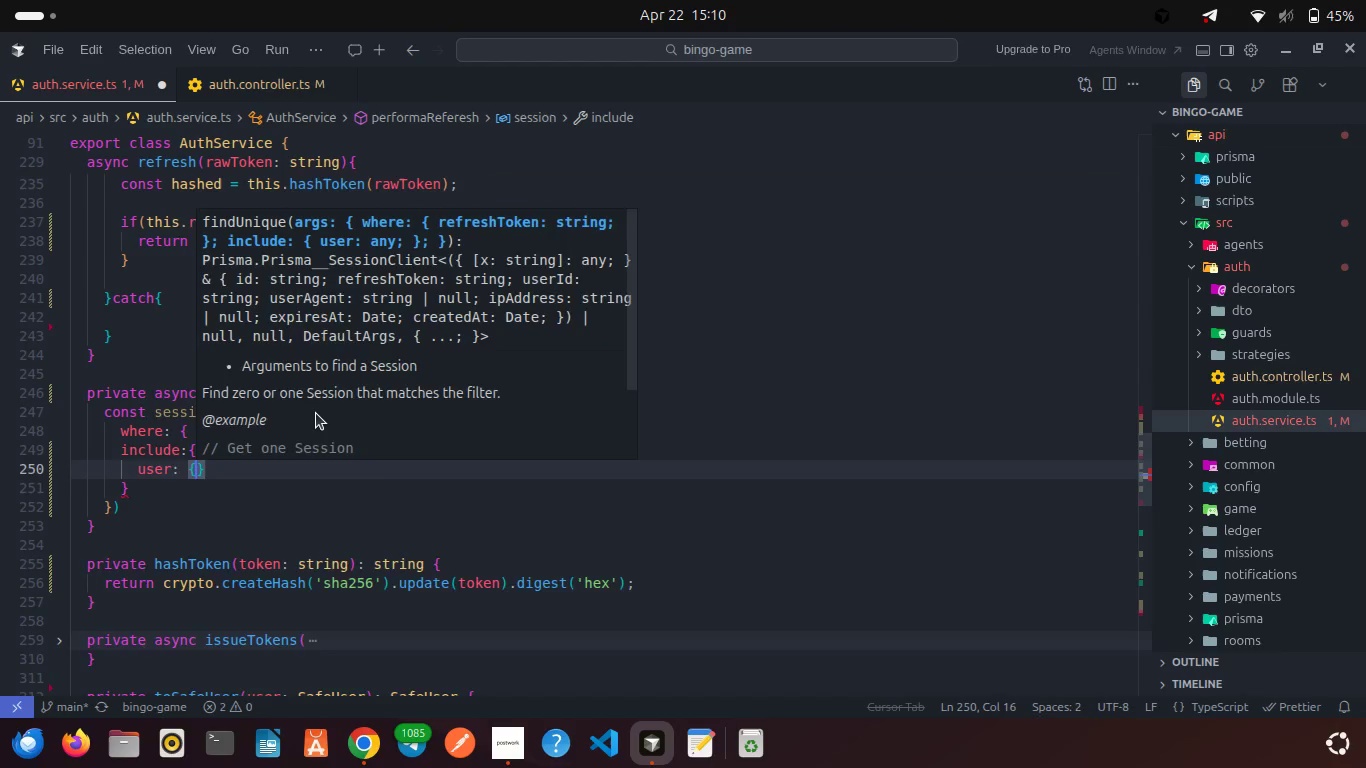 
key(Enter)
 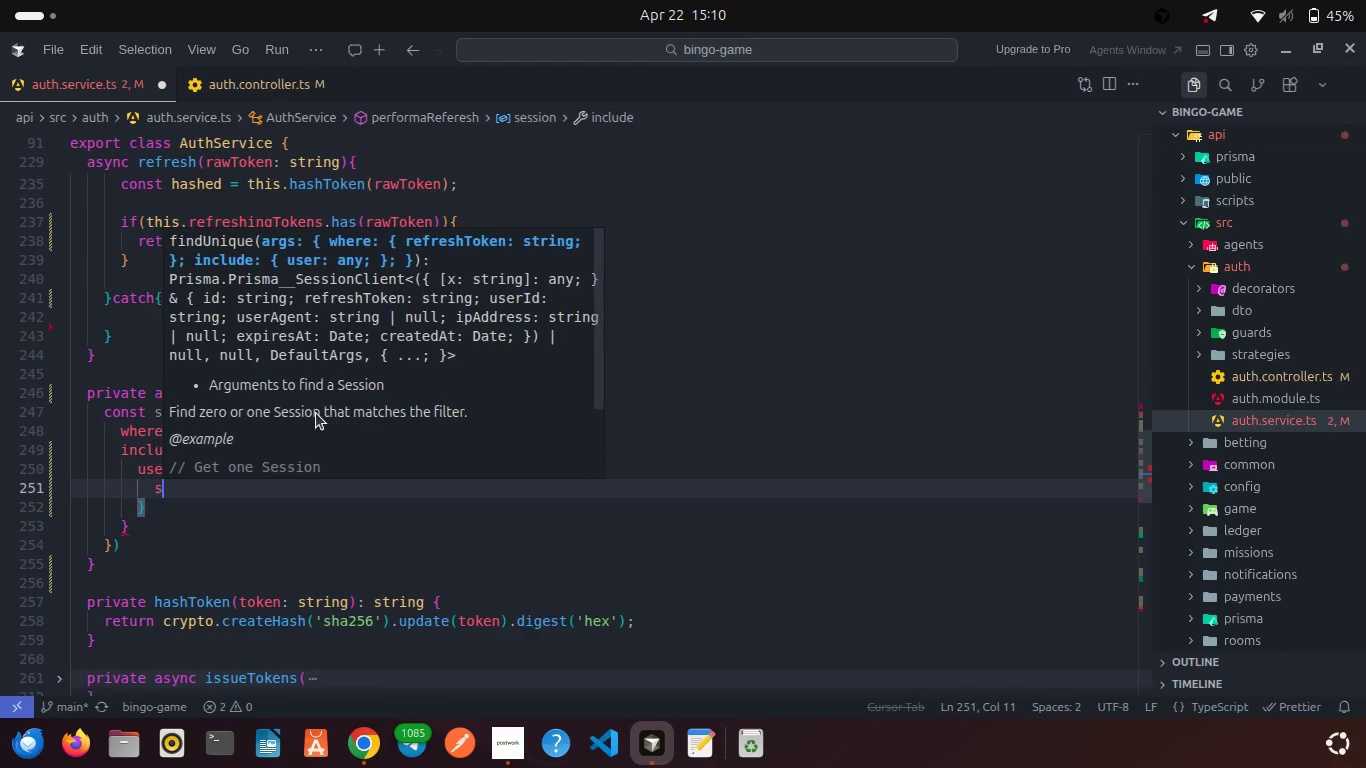 
type(sele)
 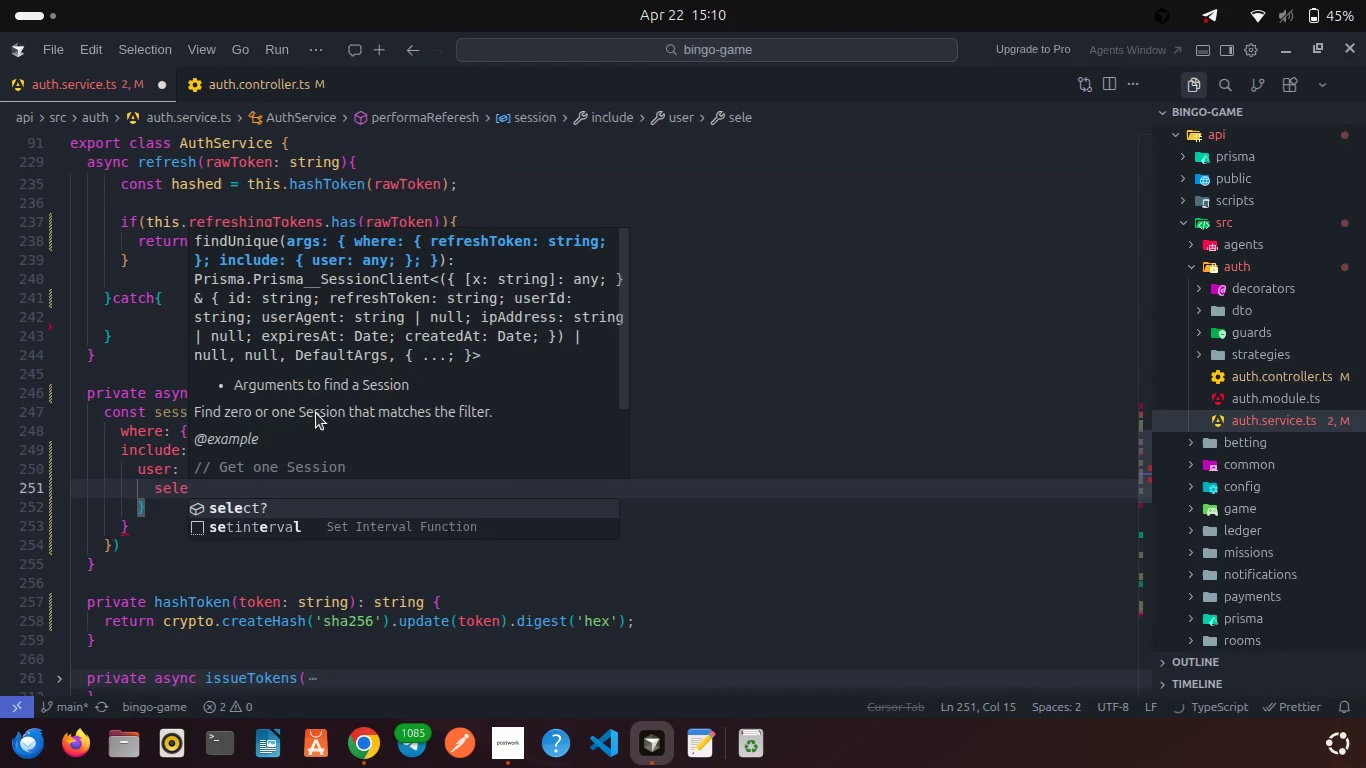 
key(Enter)
 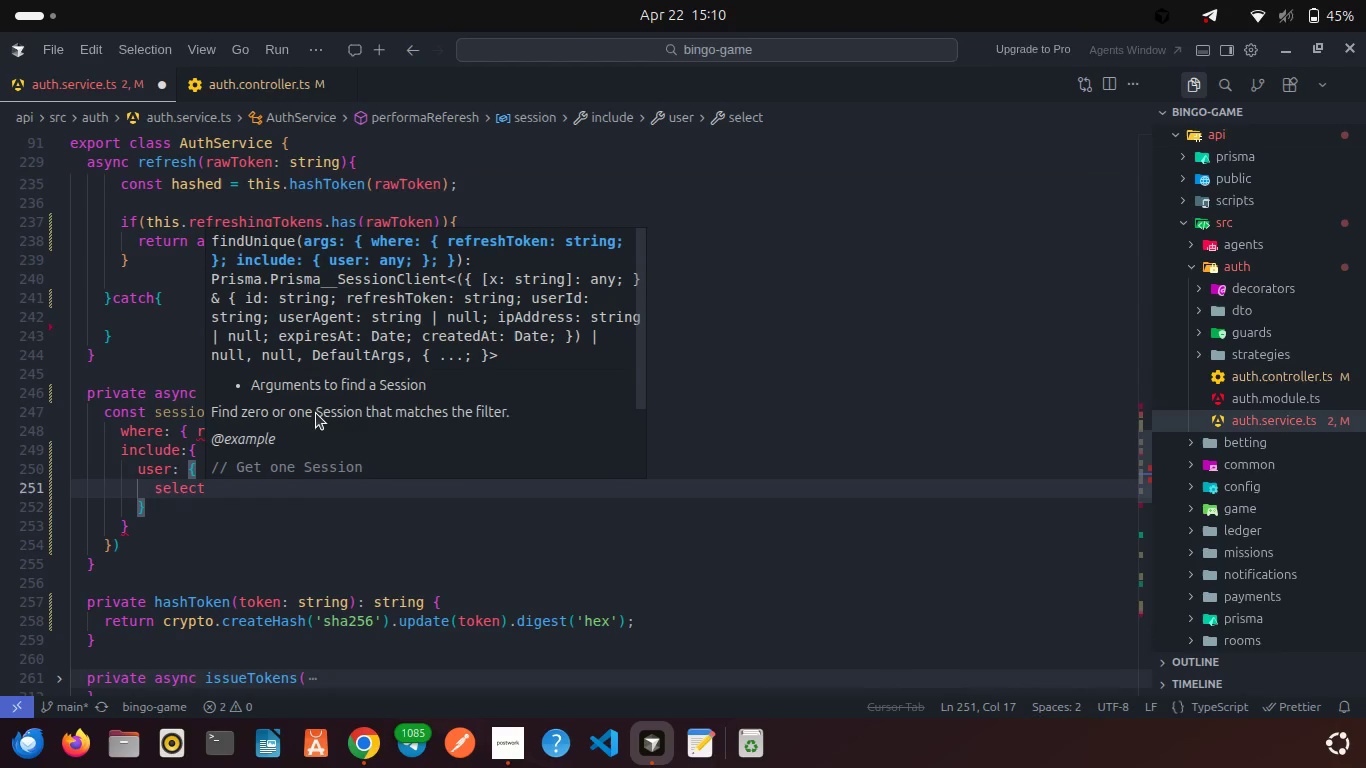 
key(Shift+Semicolon)
 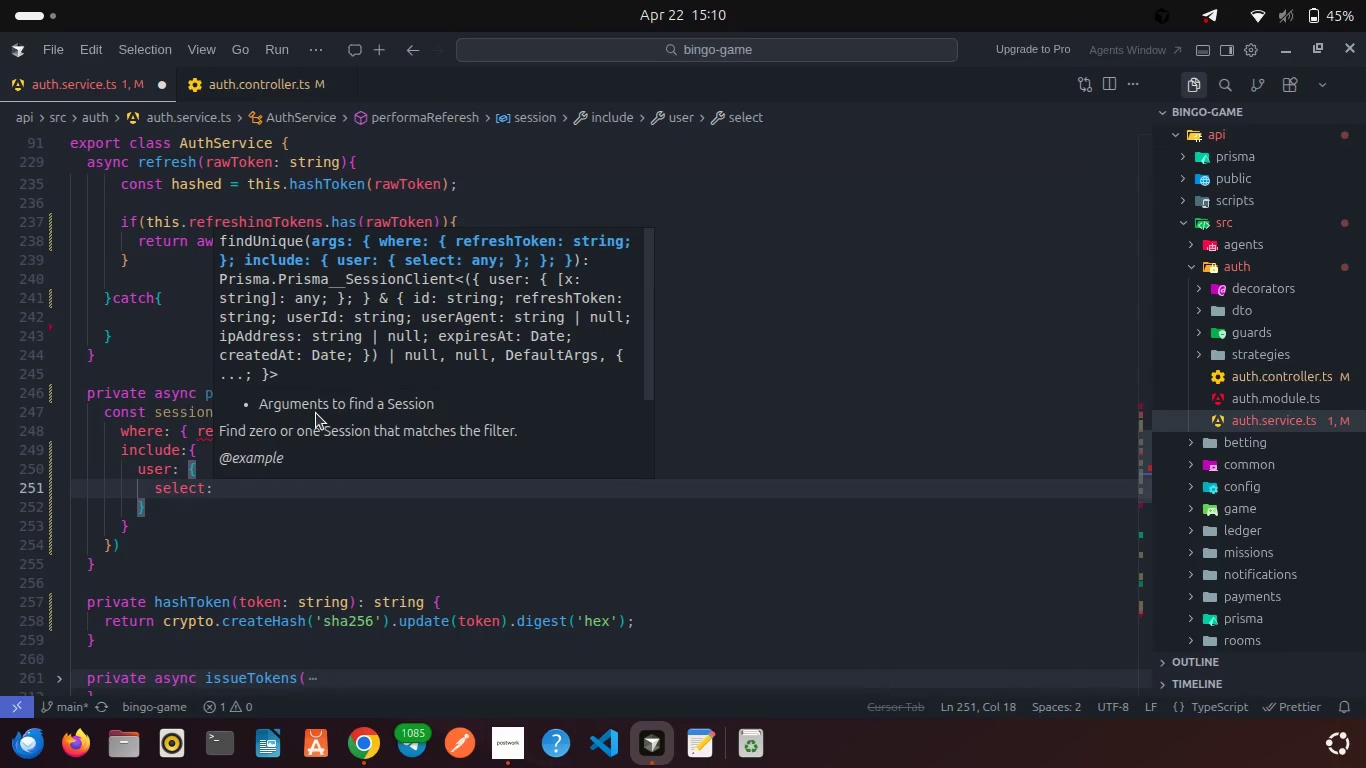 
key(Space)
 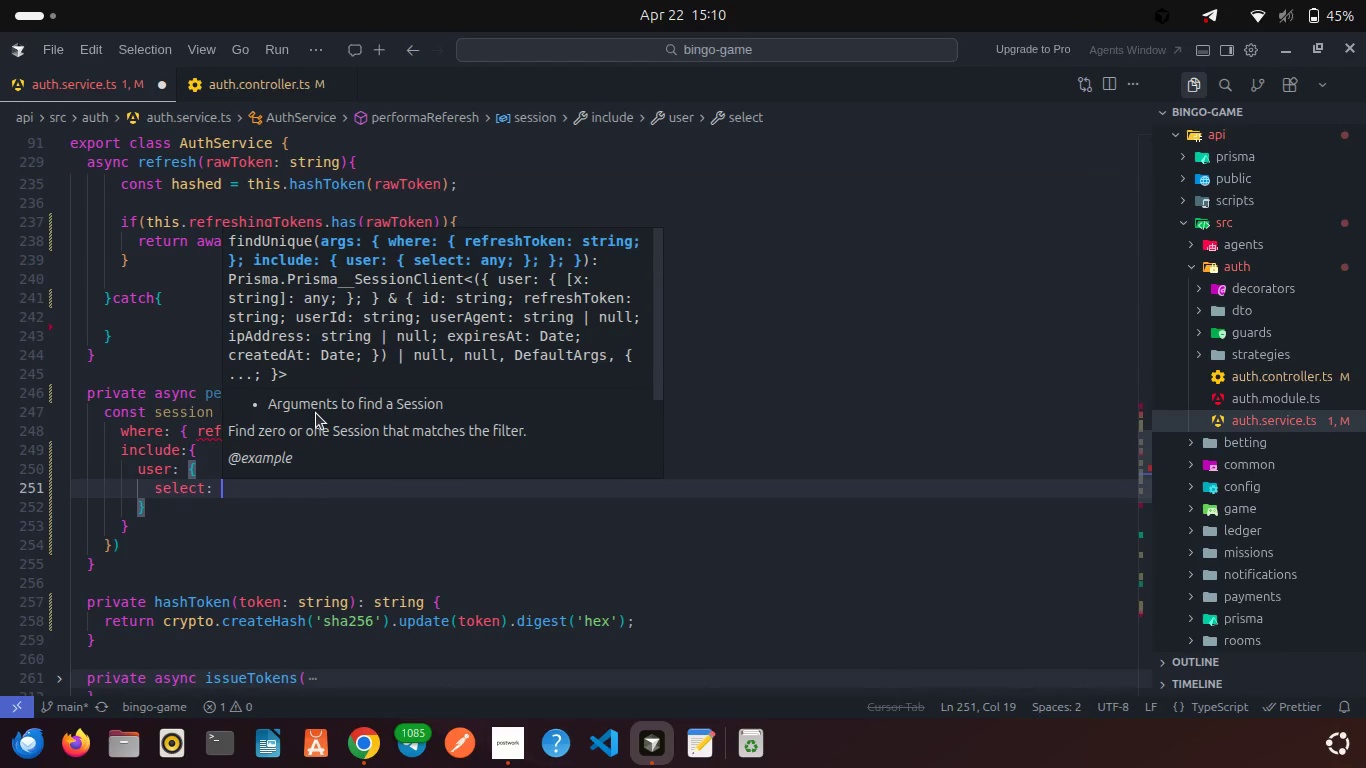 
key(Shift+BracketLeft)
 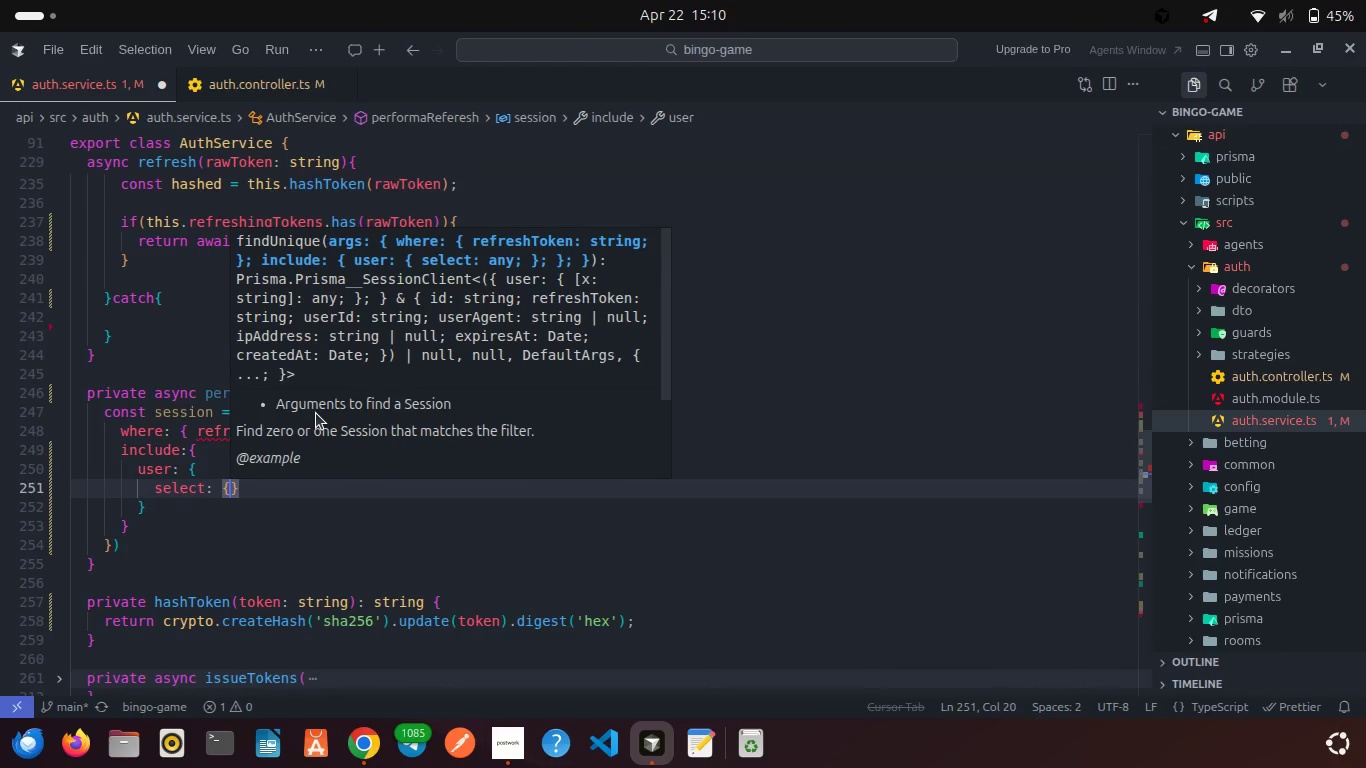 
key(Enter)
 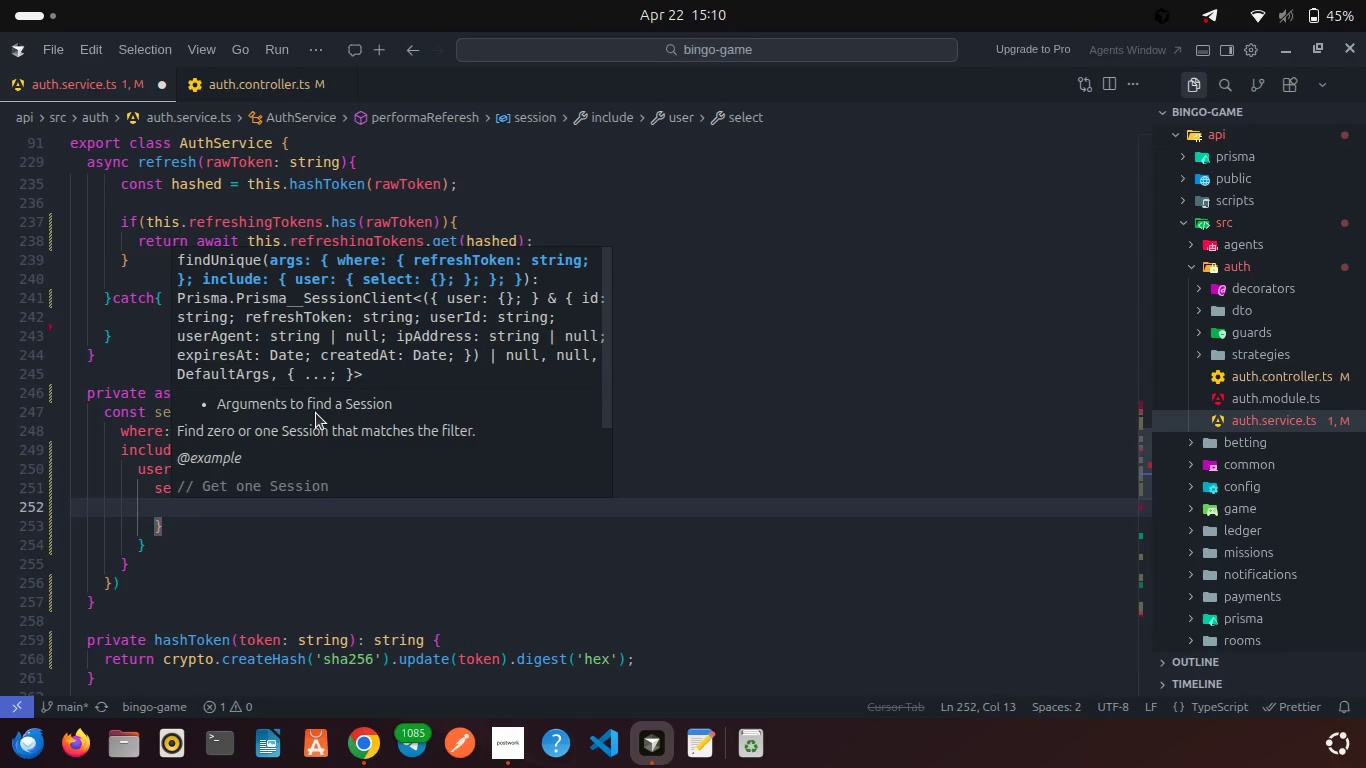 
type(...user)
 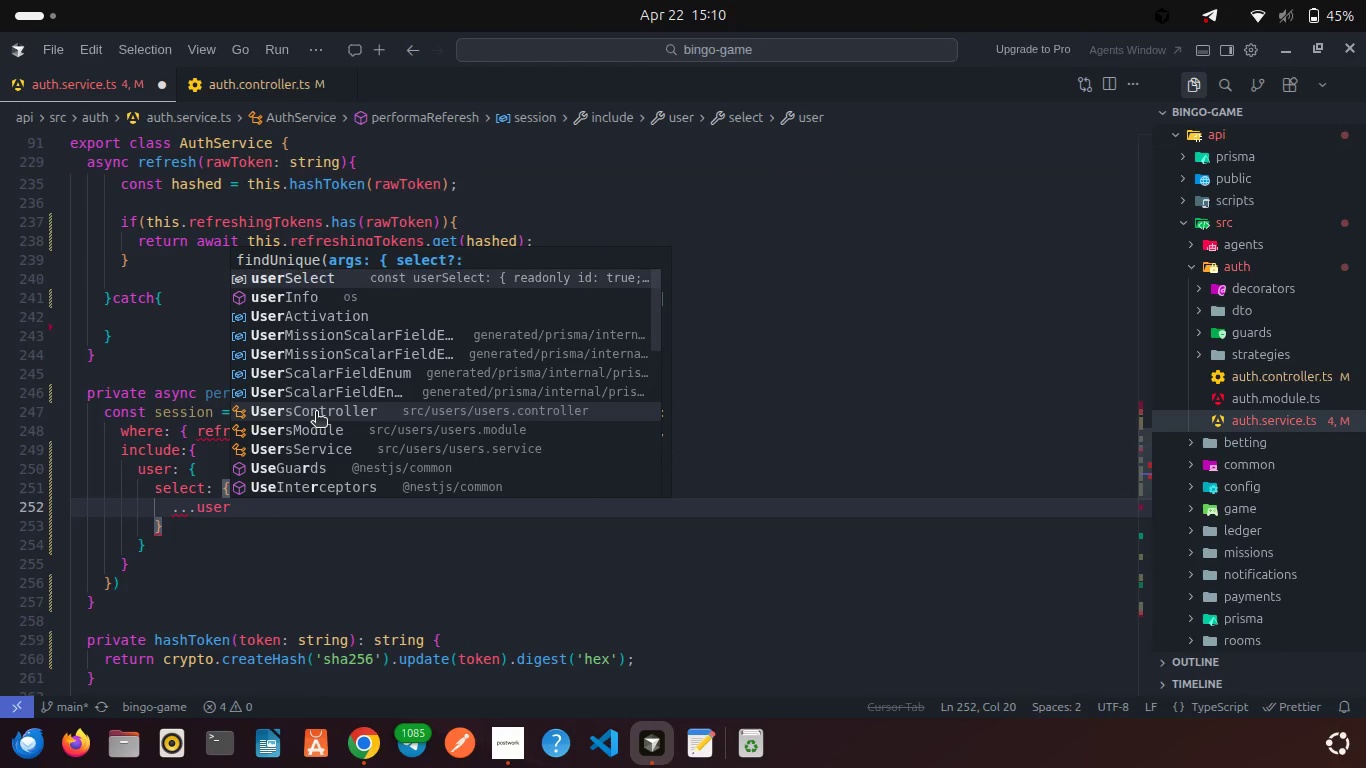 
key(Enter)
 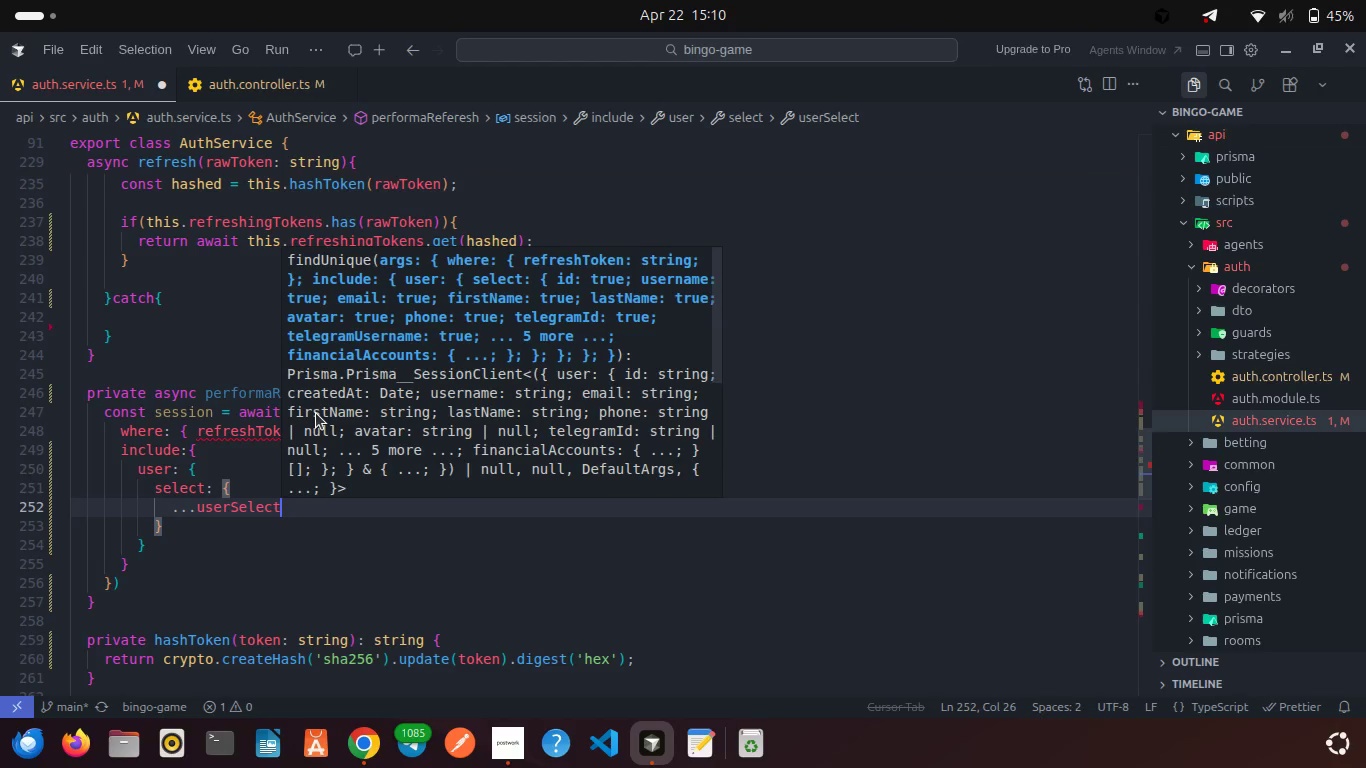 
key(Comma)
 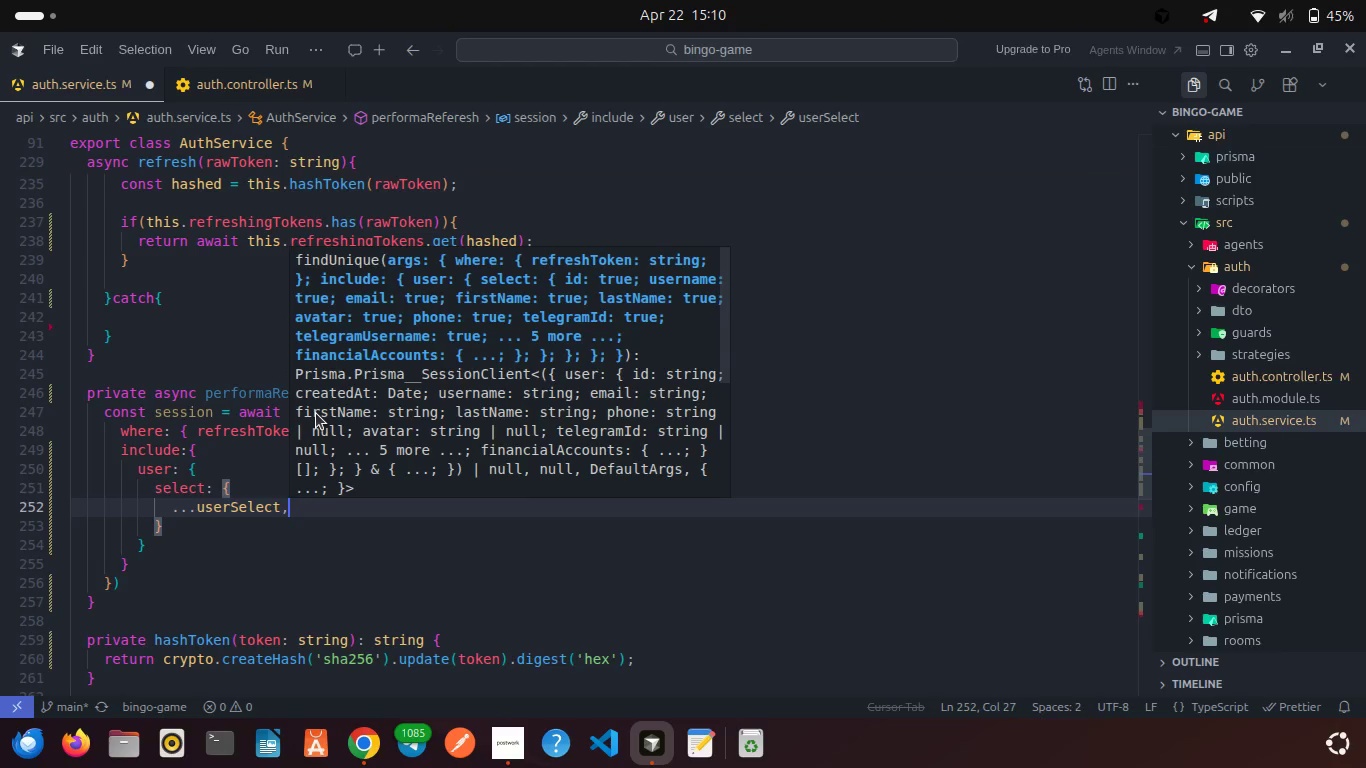 
key(Enter)
 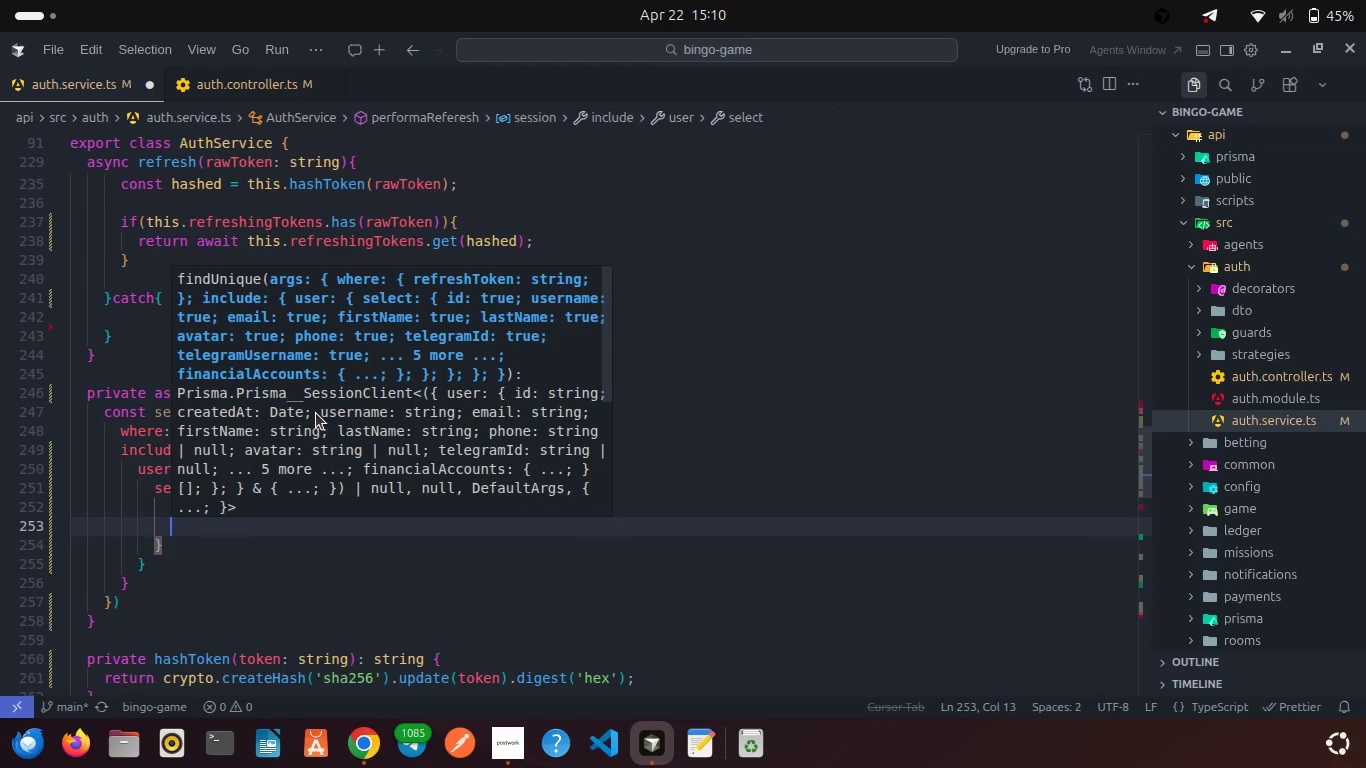 
type(delte)
 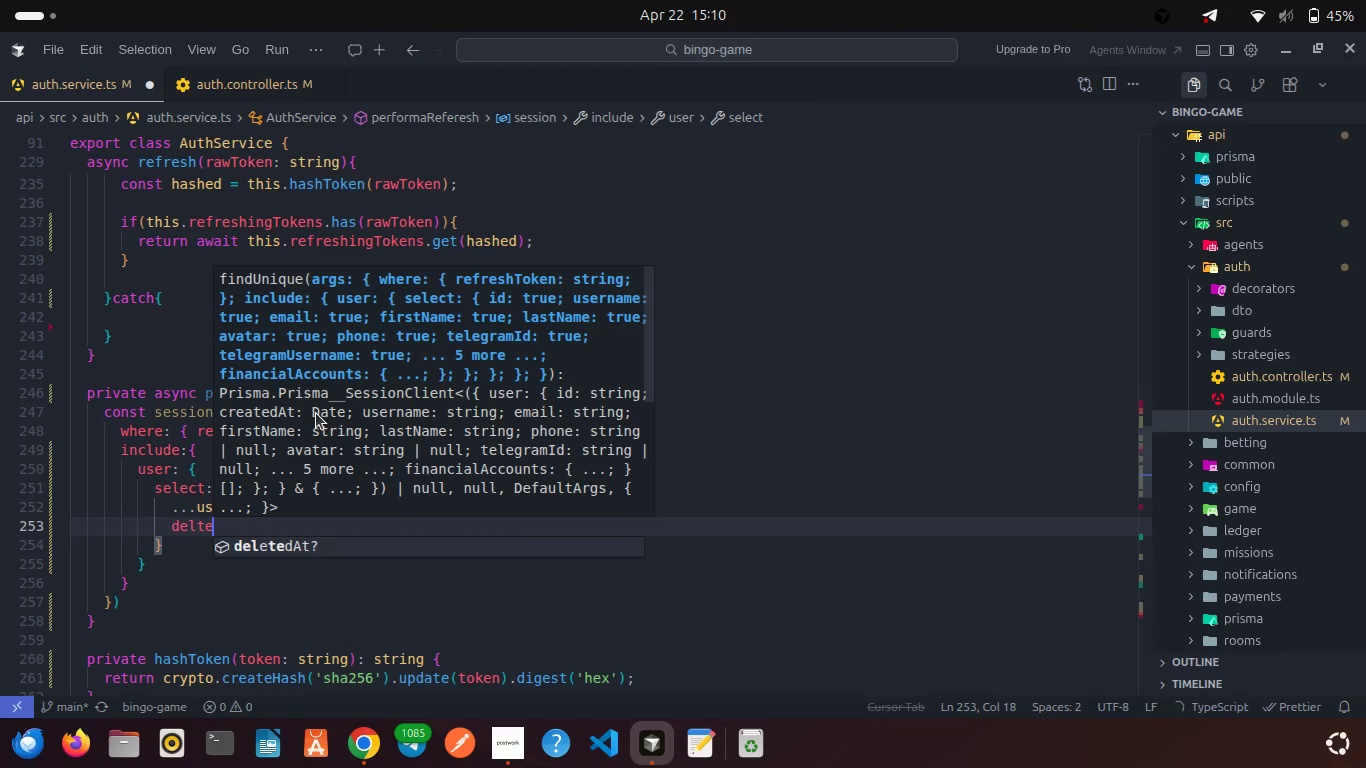 
key(Enter)
 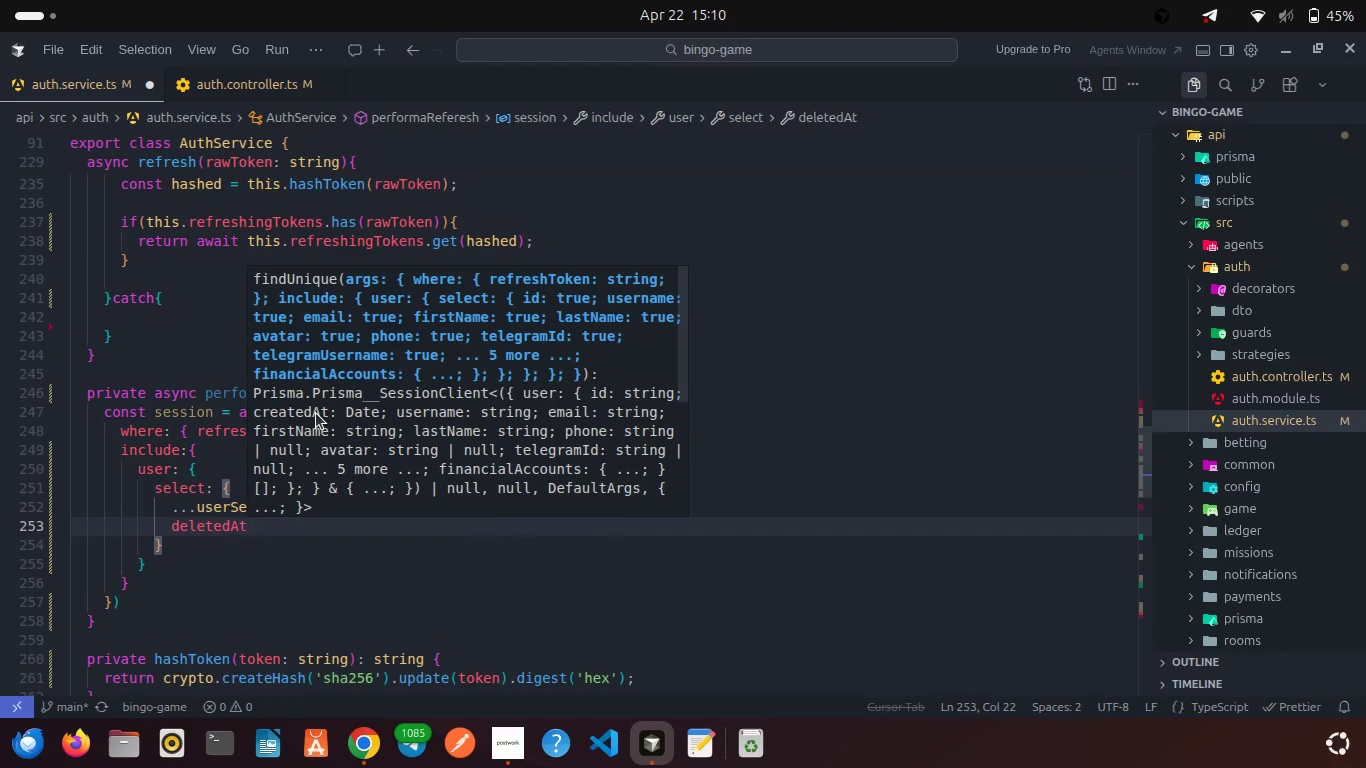 
type(: null)
 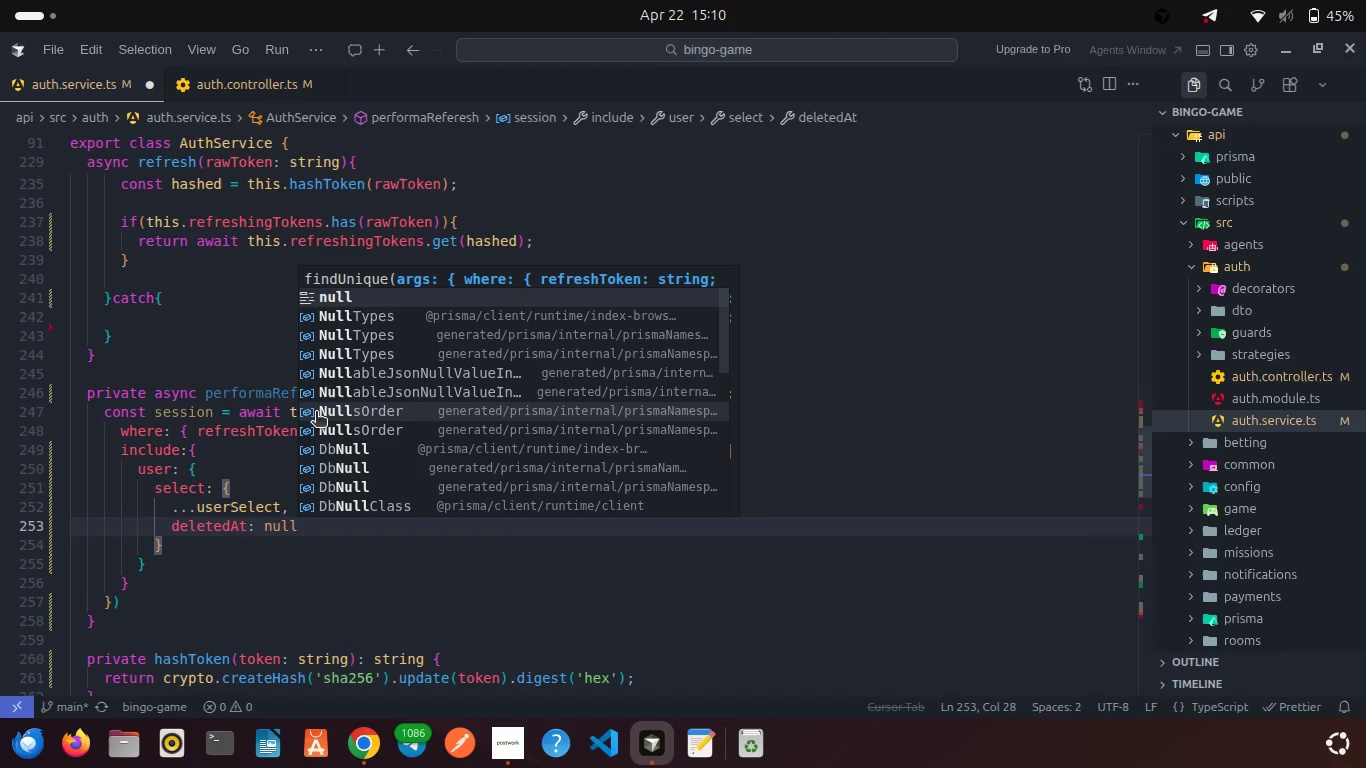 
key(Control+S)
 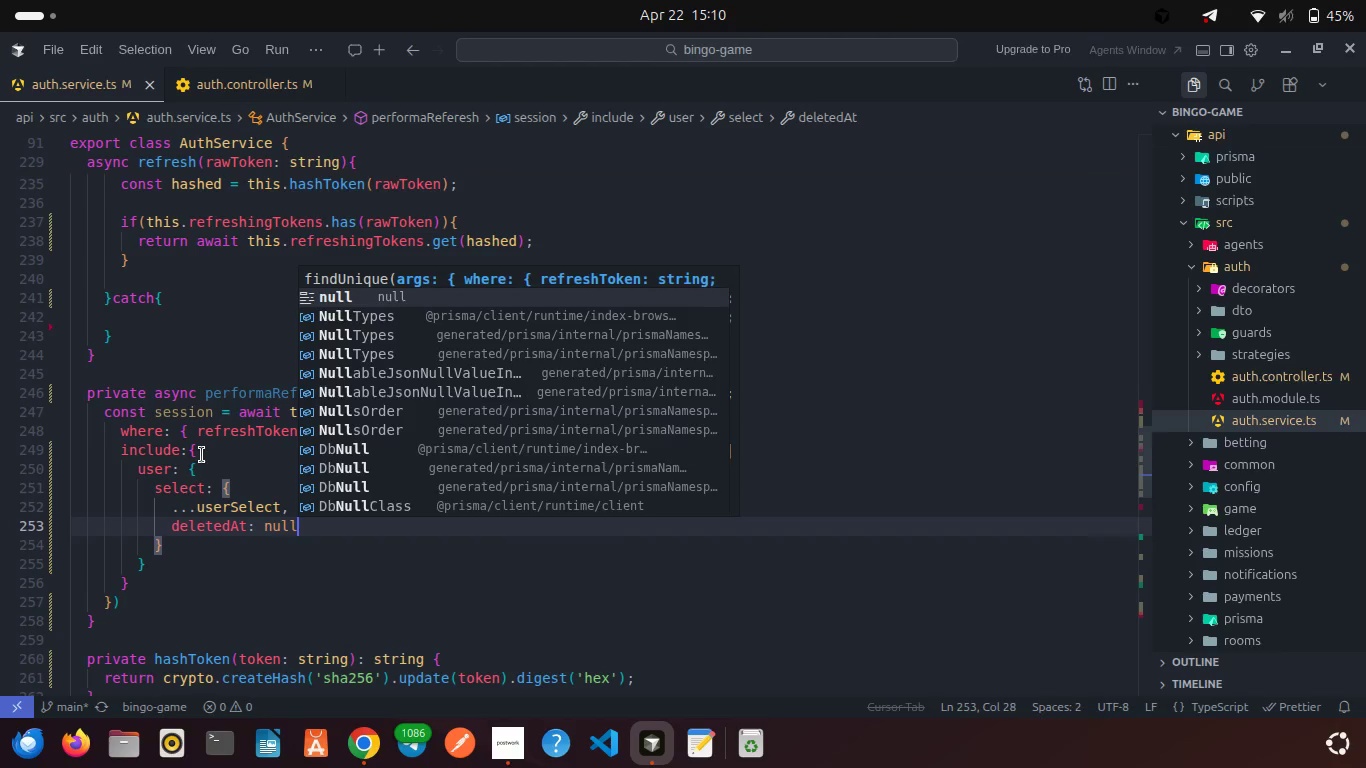 
left_click([202, 455])
 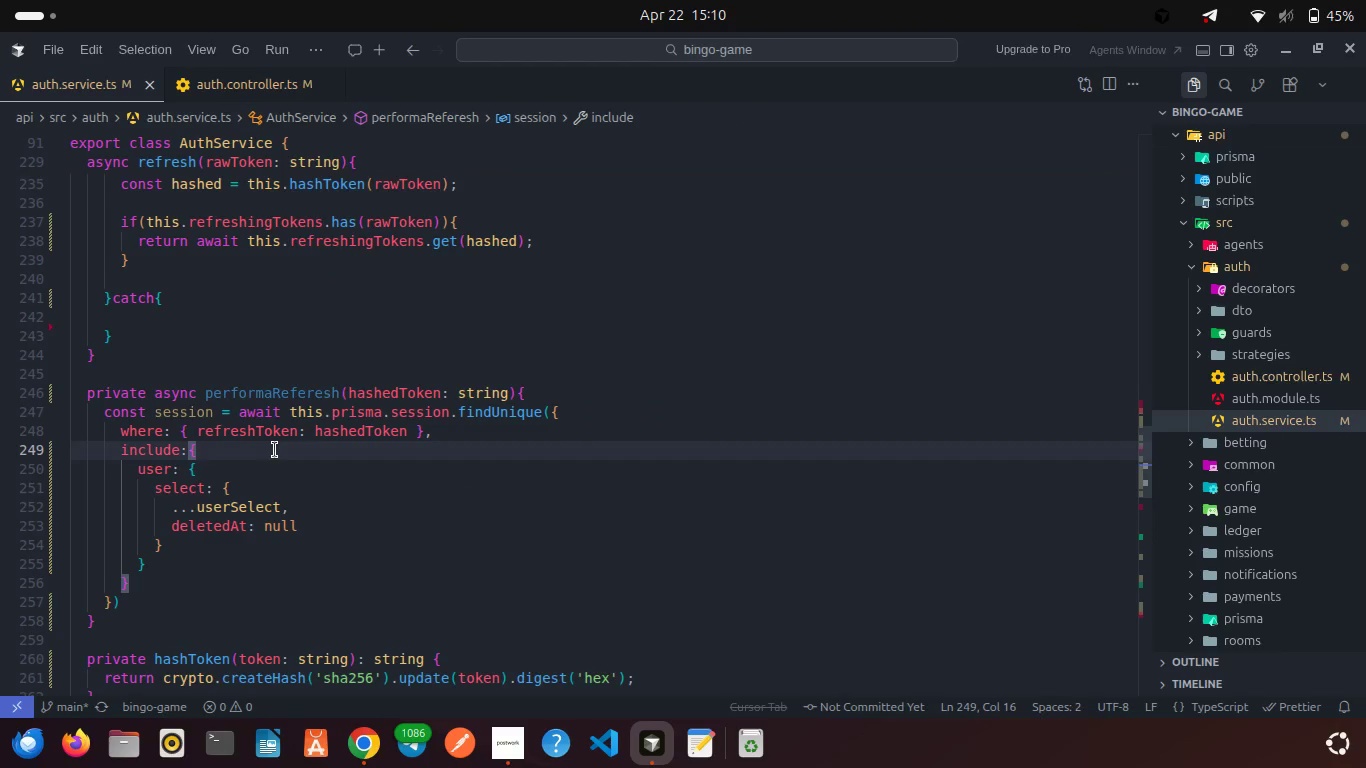 
scroll: coordinate [275, 450], scroll_direction: down, amount: 2.0
 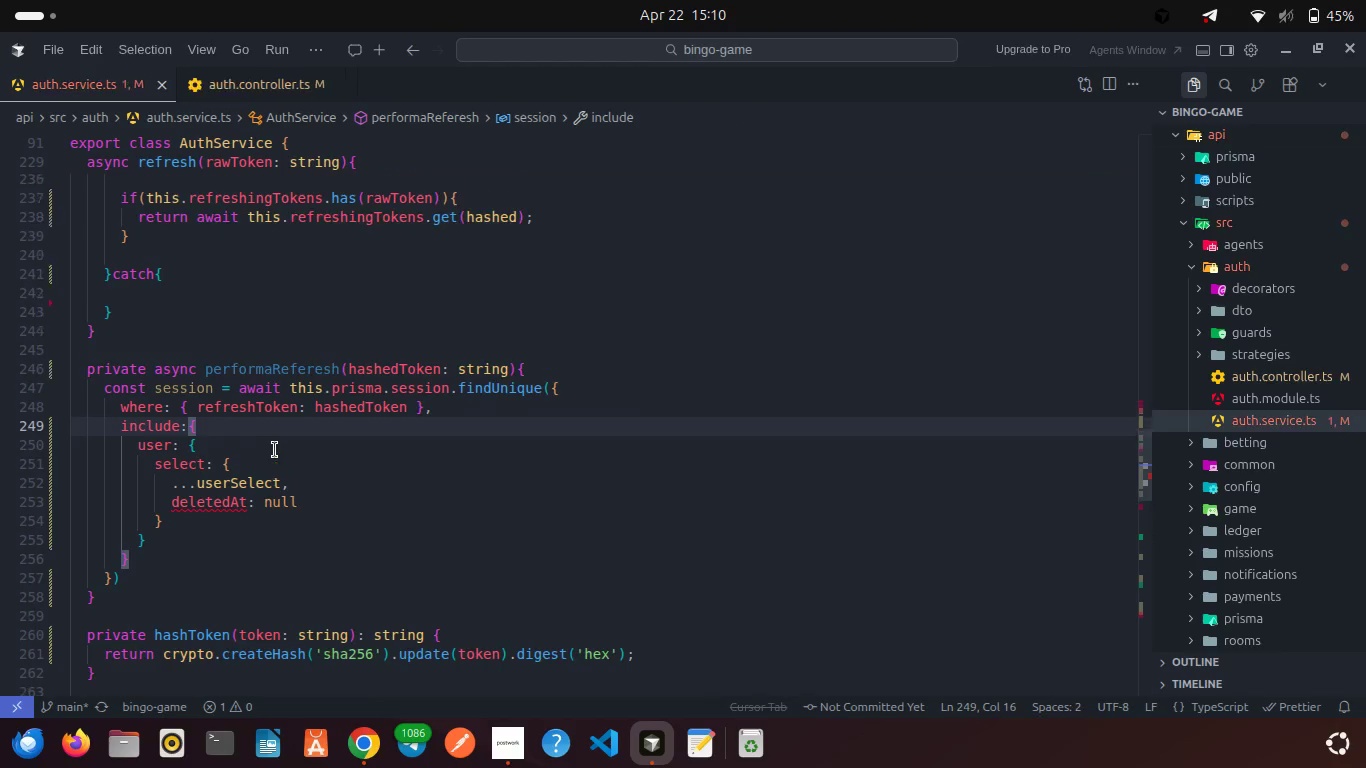 
scroll: coordinate [275, 450], scroll_direction: up, amount: 2.0
 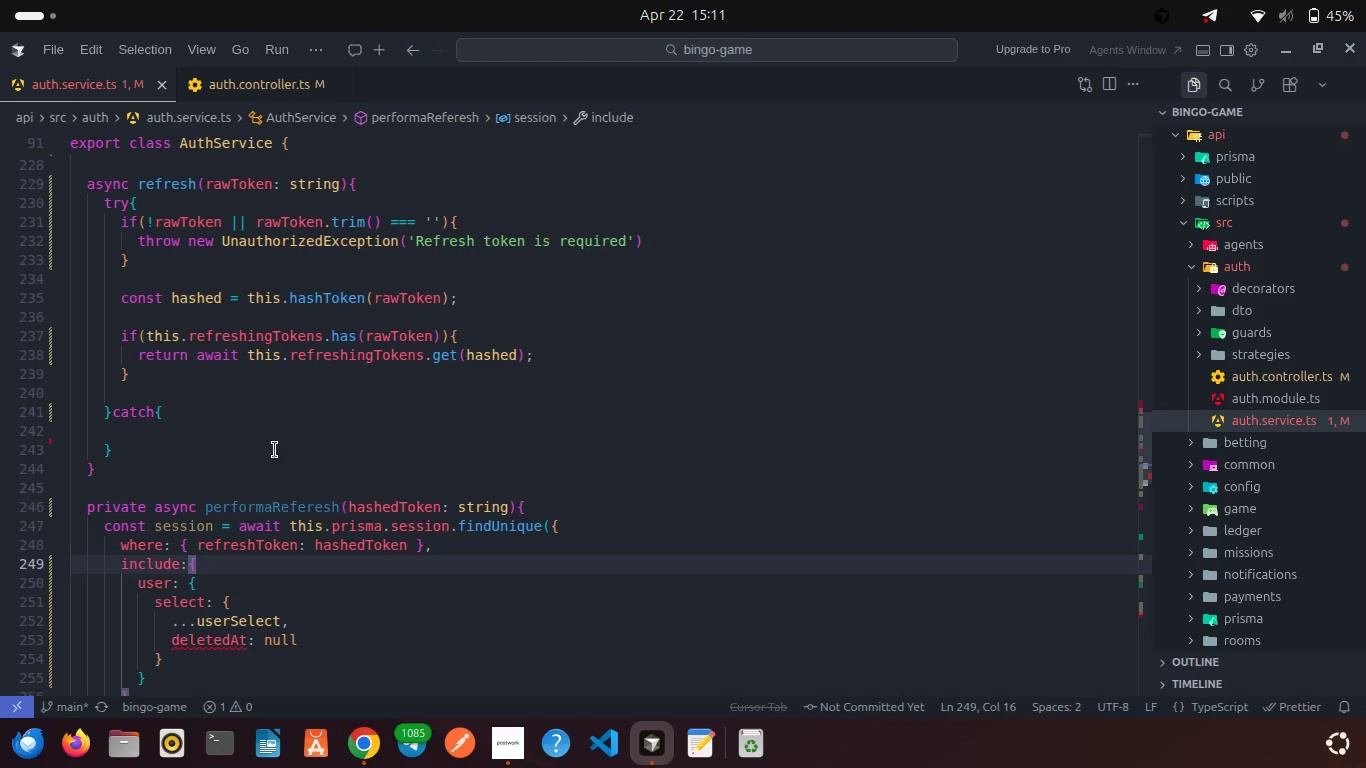 
wait(52.98)
 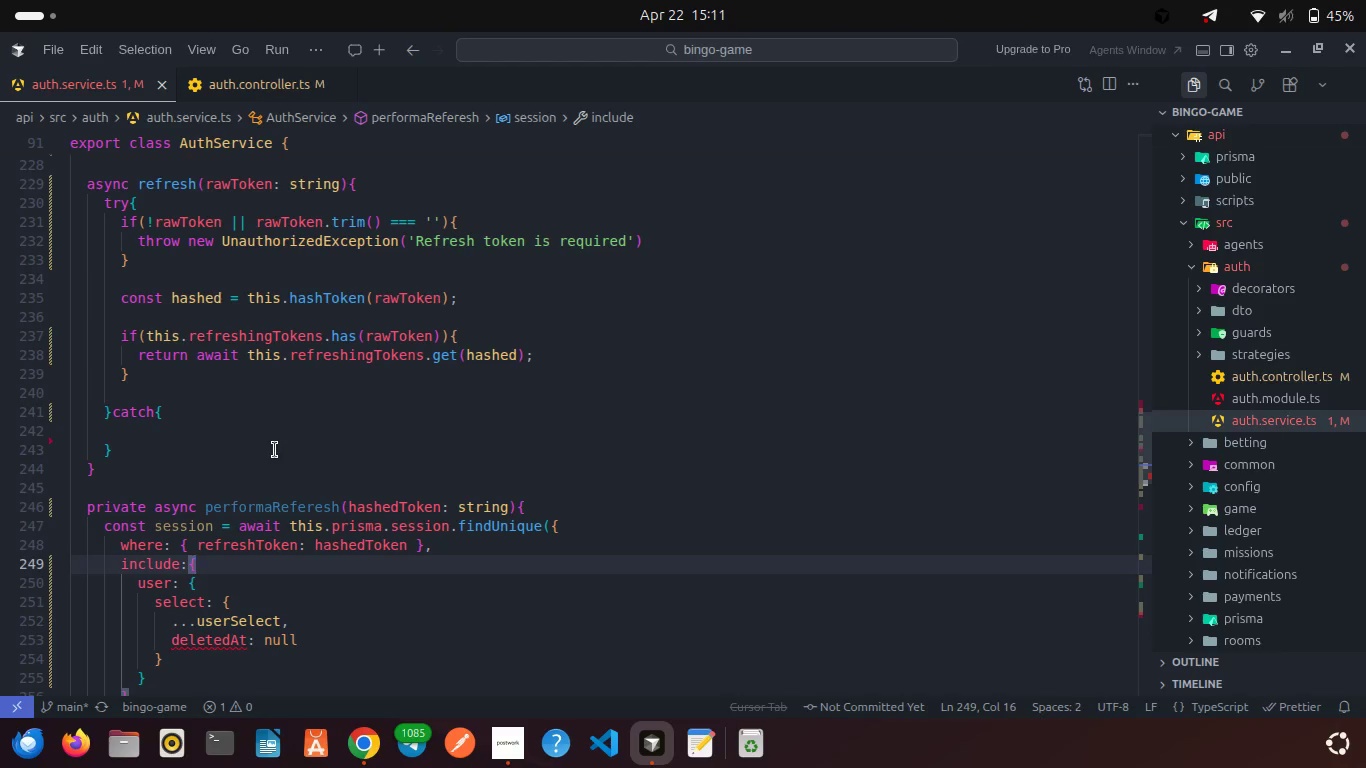 
scroll: coordinate [267, 440], scroll_direction: down, amount: 1.0
 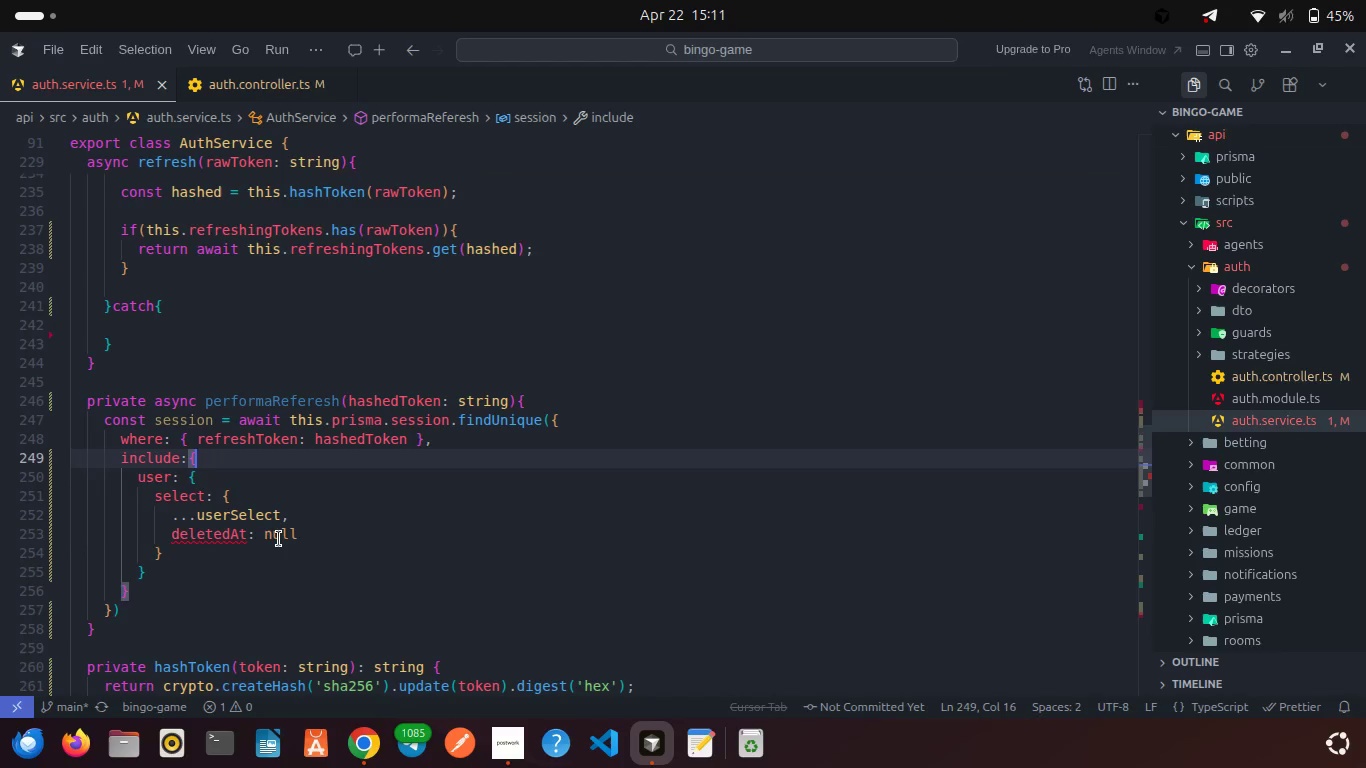 
left_click([279, 539])
 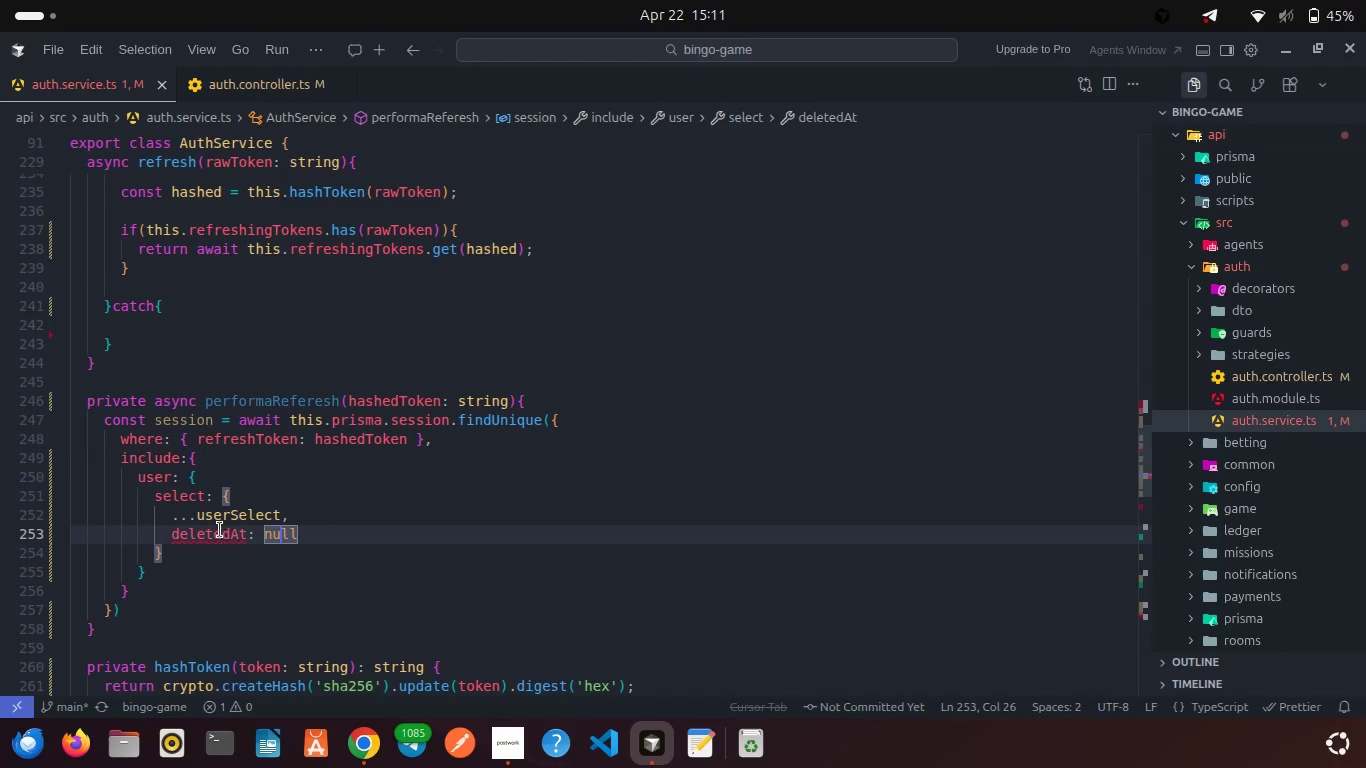 
wait(5.25)
 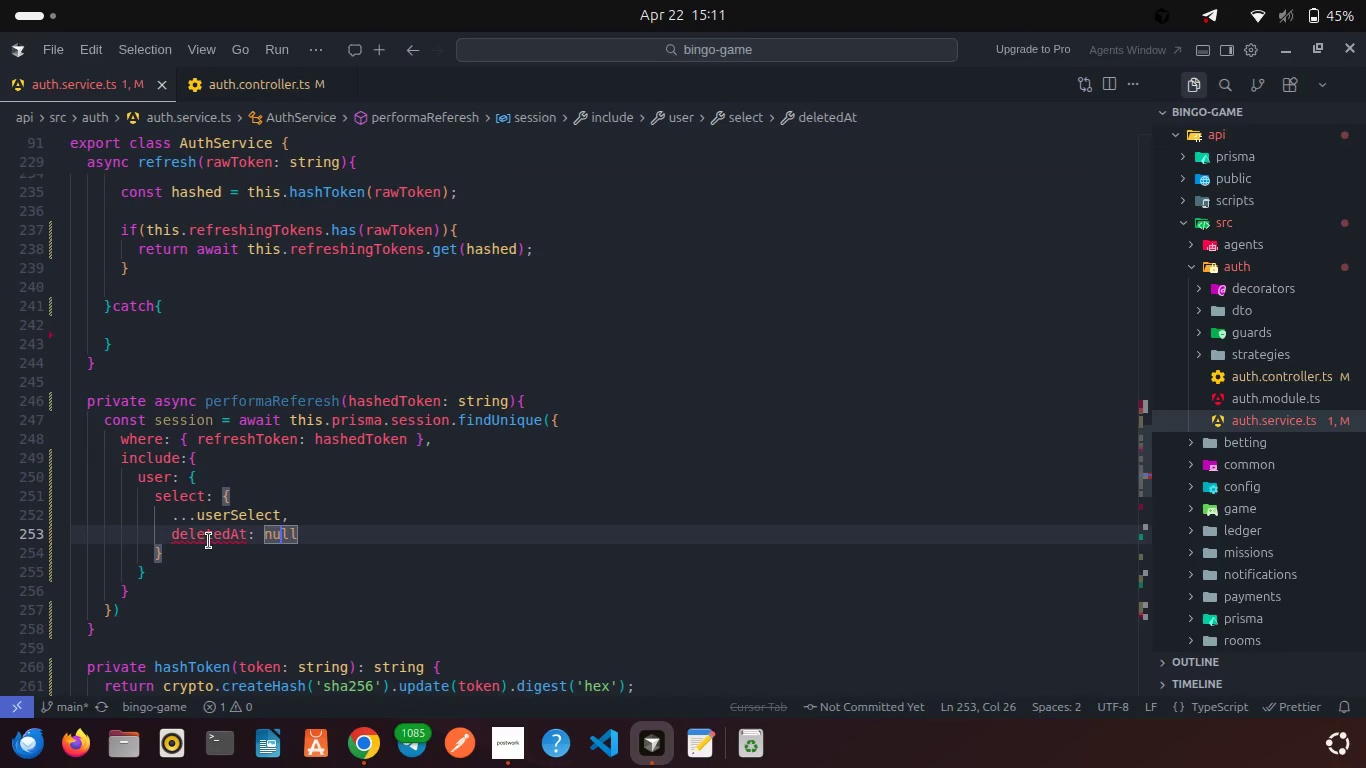 
left_click([220, 530])
 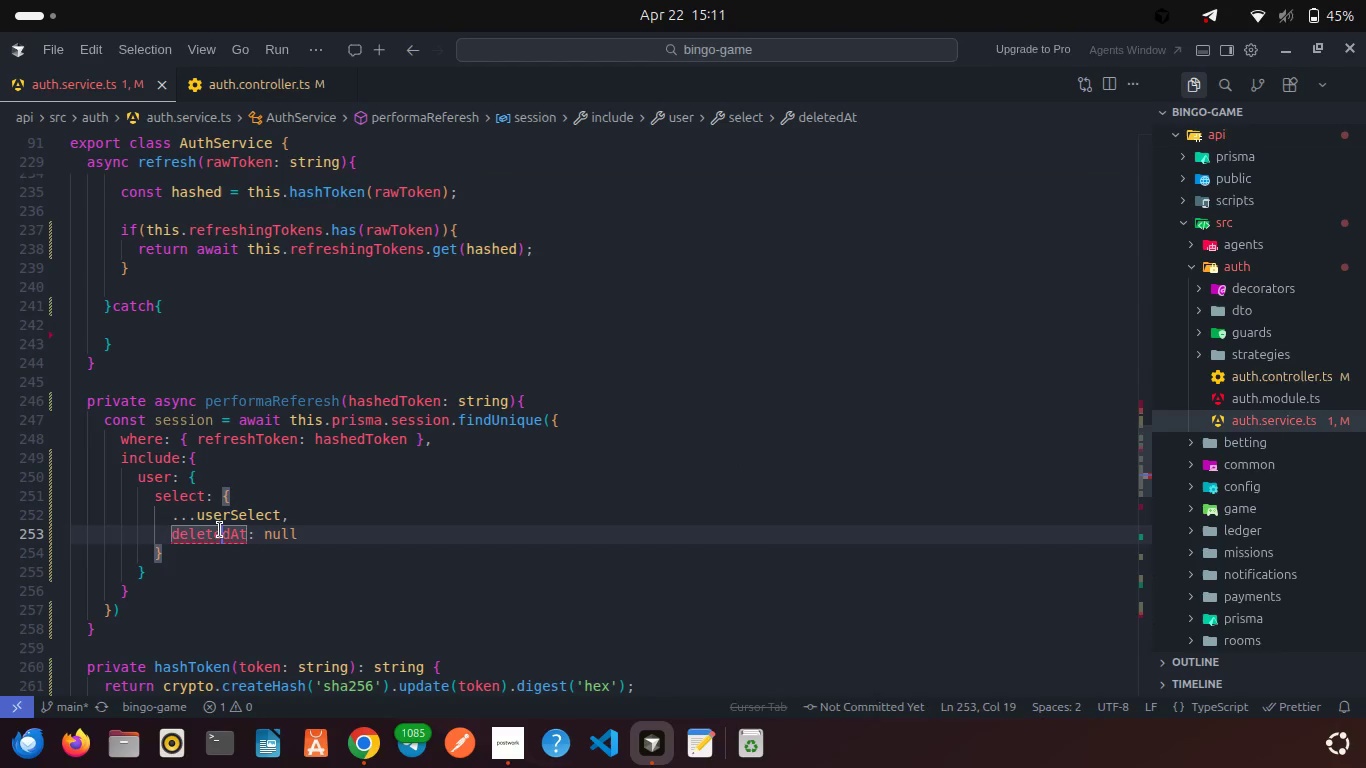 
left_click([220, 530])
 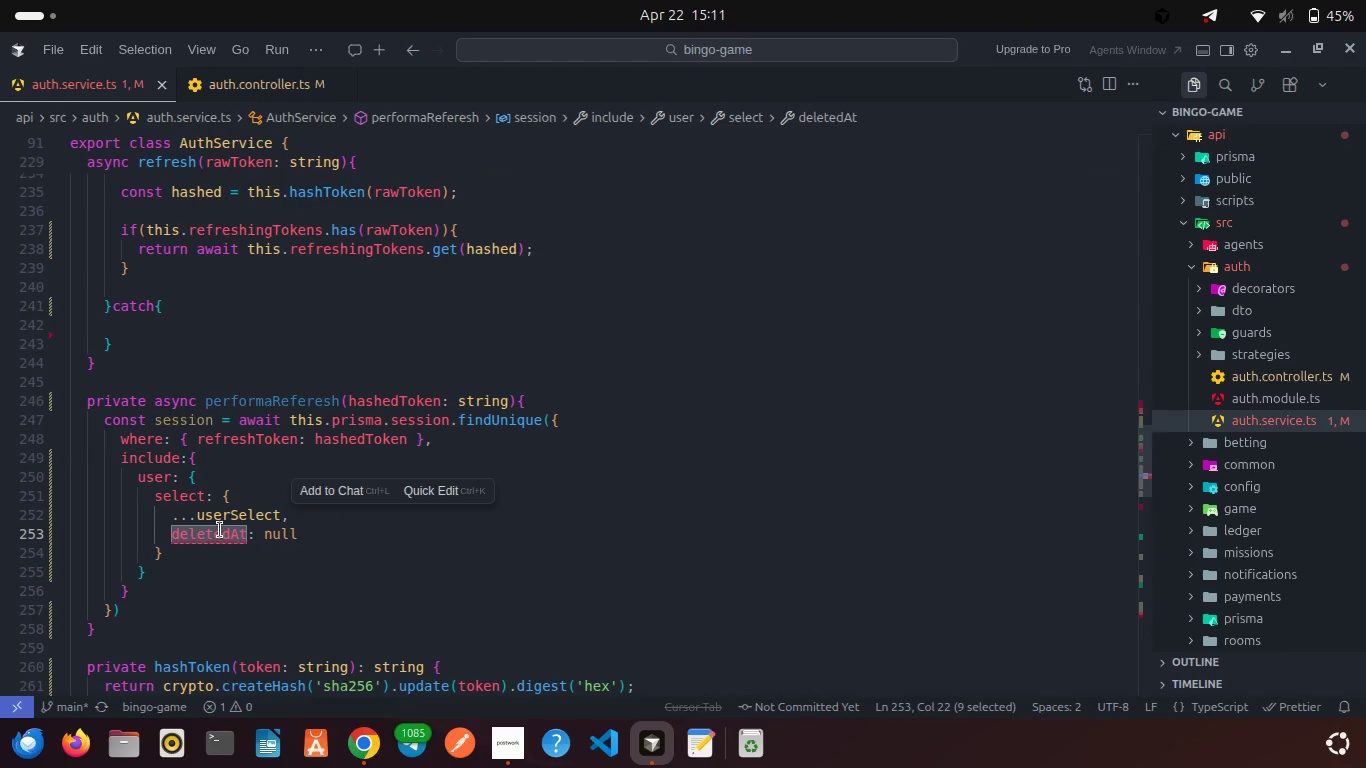 
key(D)
 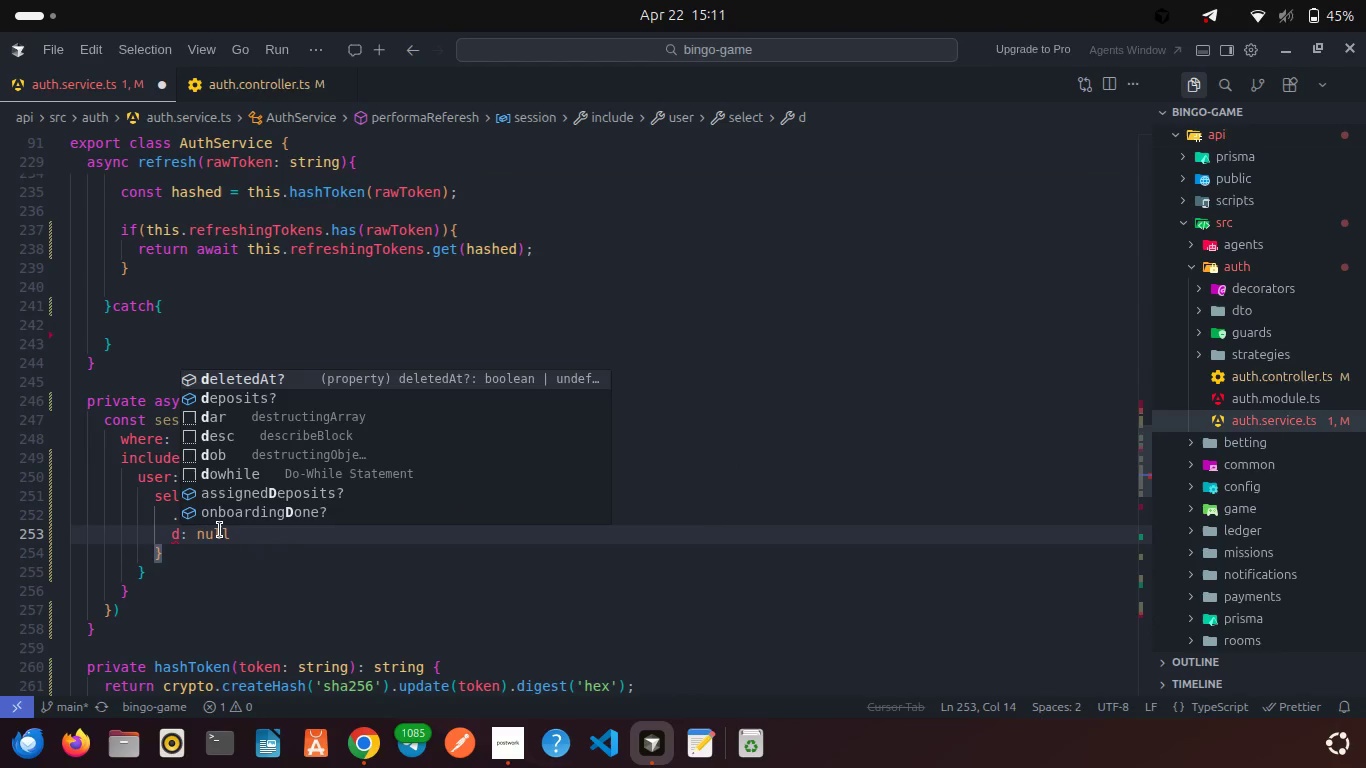 
key(Backspace)
 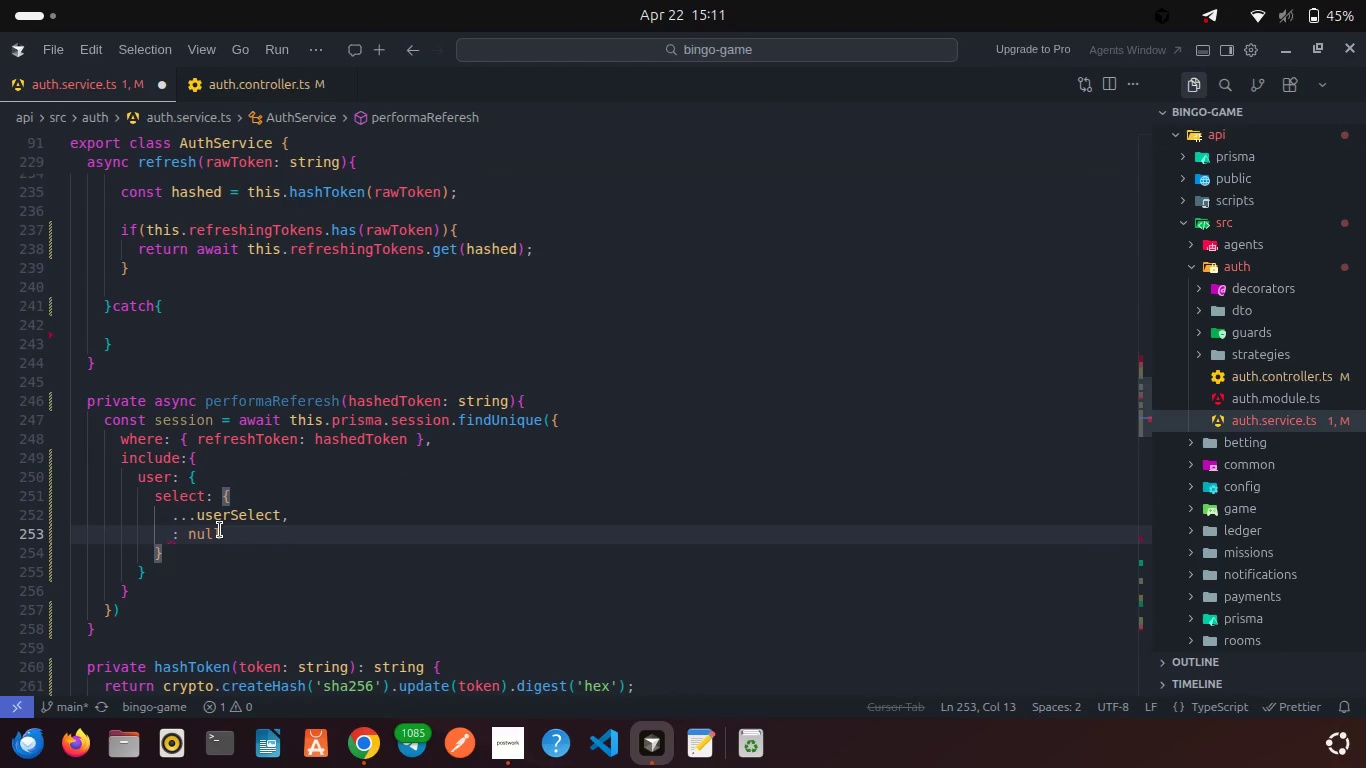 
key(Control+Z)
 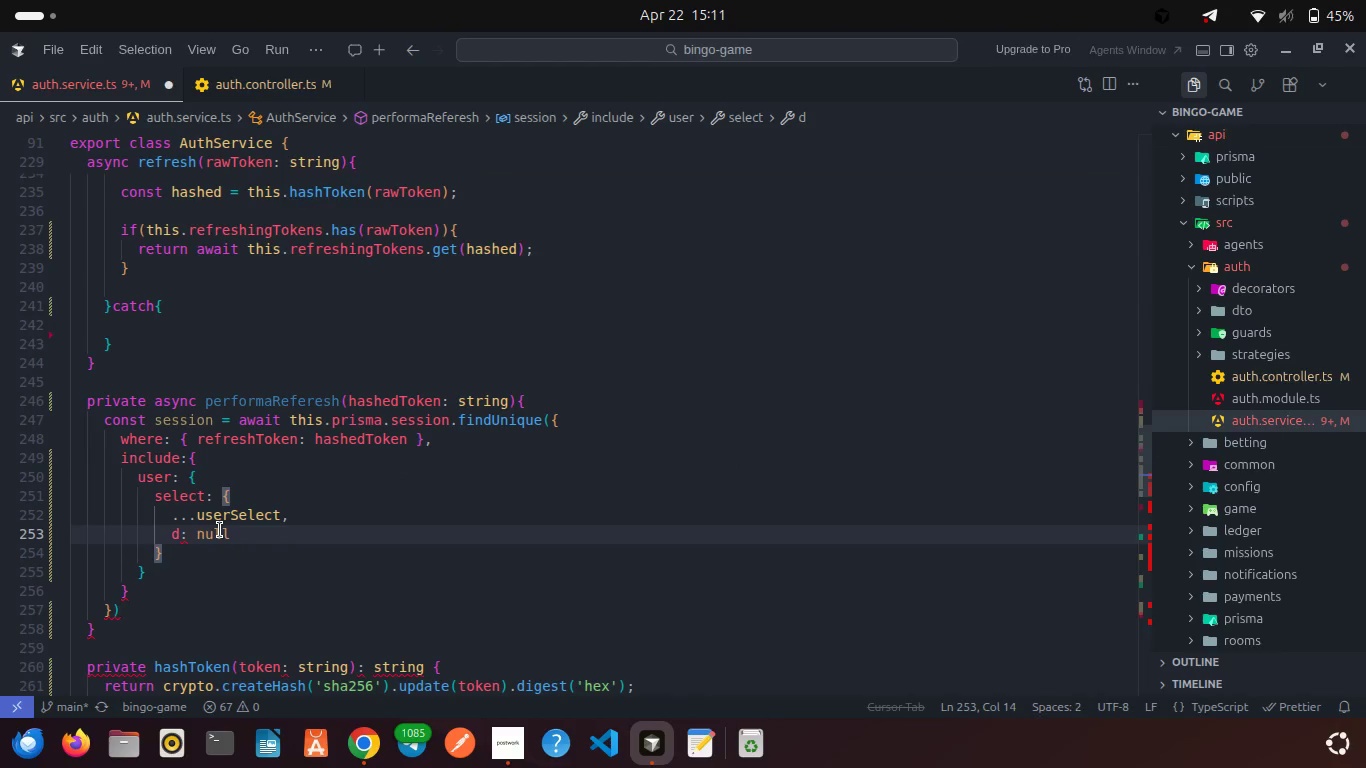 
key(Control+Z)
 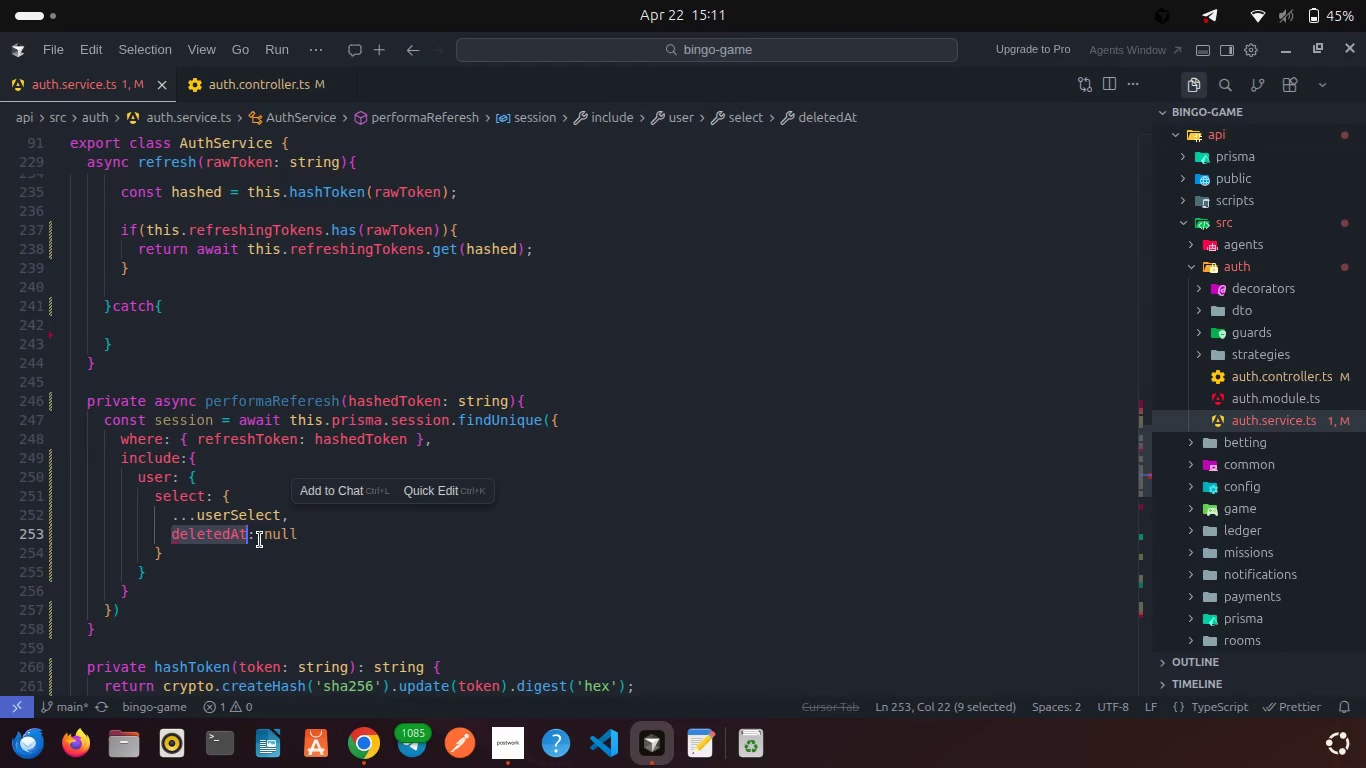 
left_click([260, 540])
 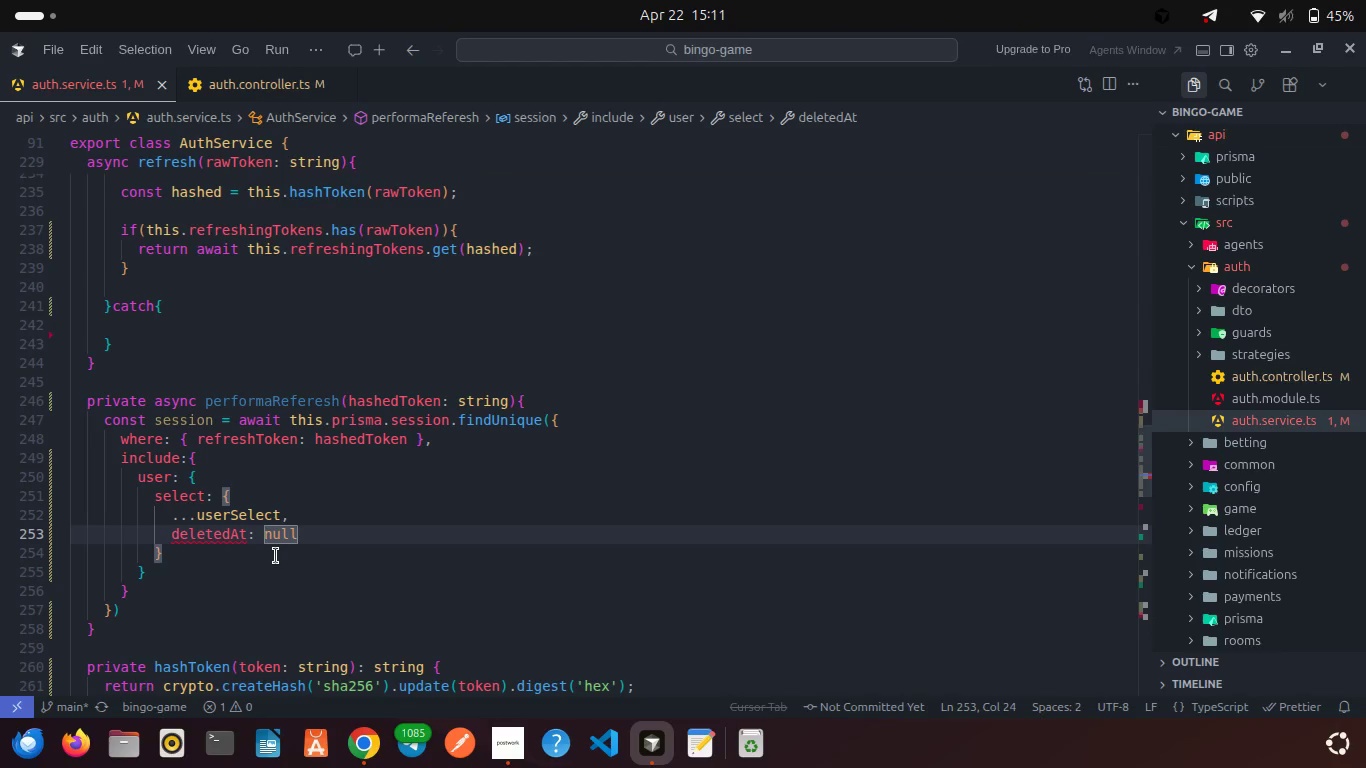 
left_click([276, 556])
 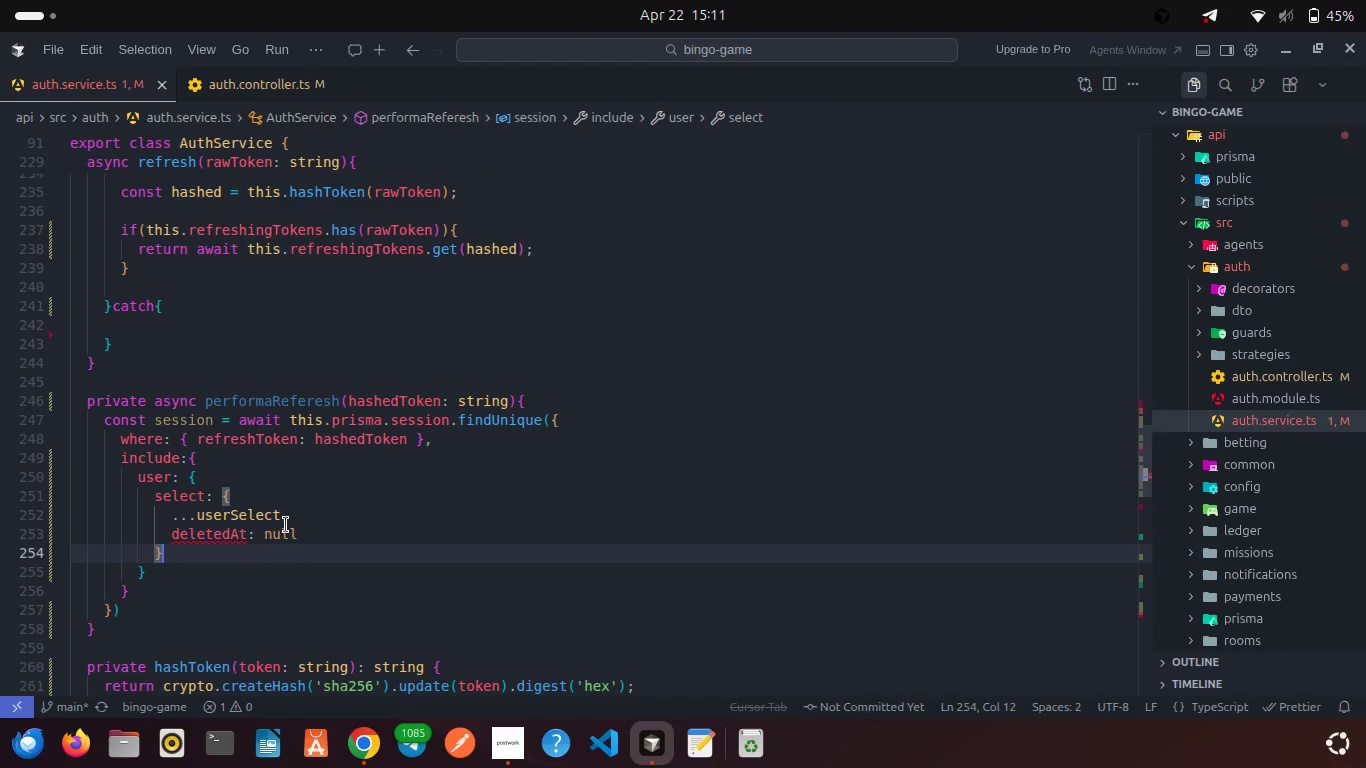 
scroll: coordinate [264, 522], scroll_direction: up, amount: 1.0
 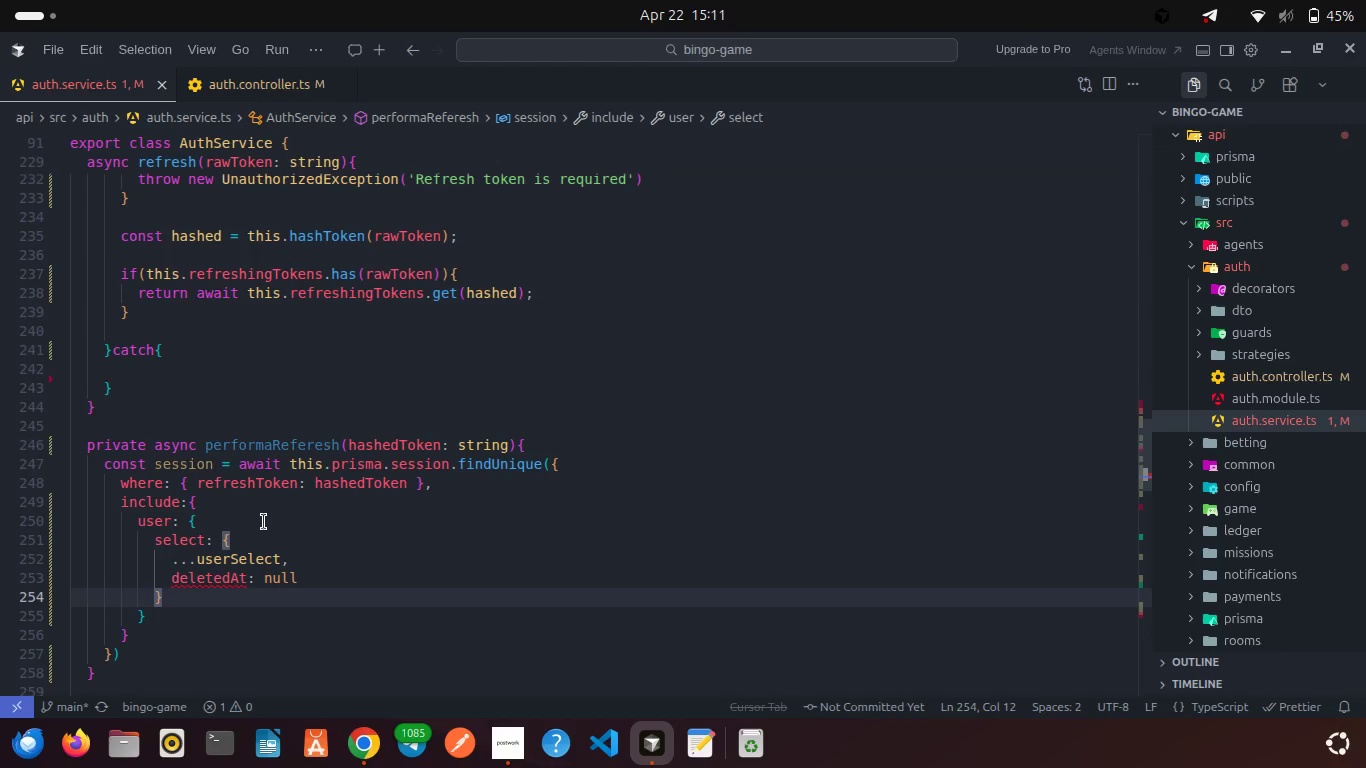 
wait(6.11)
 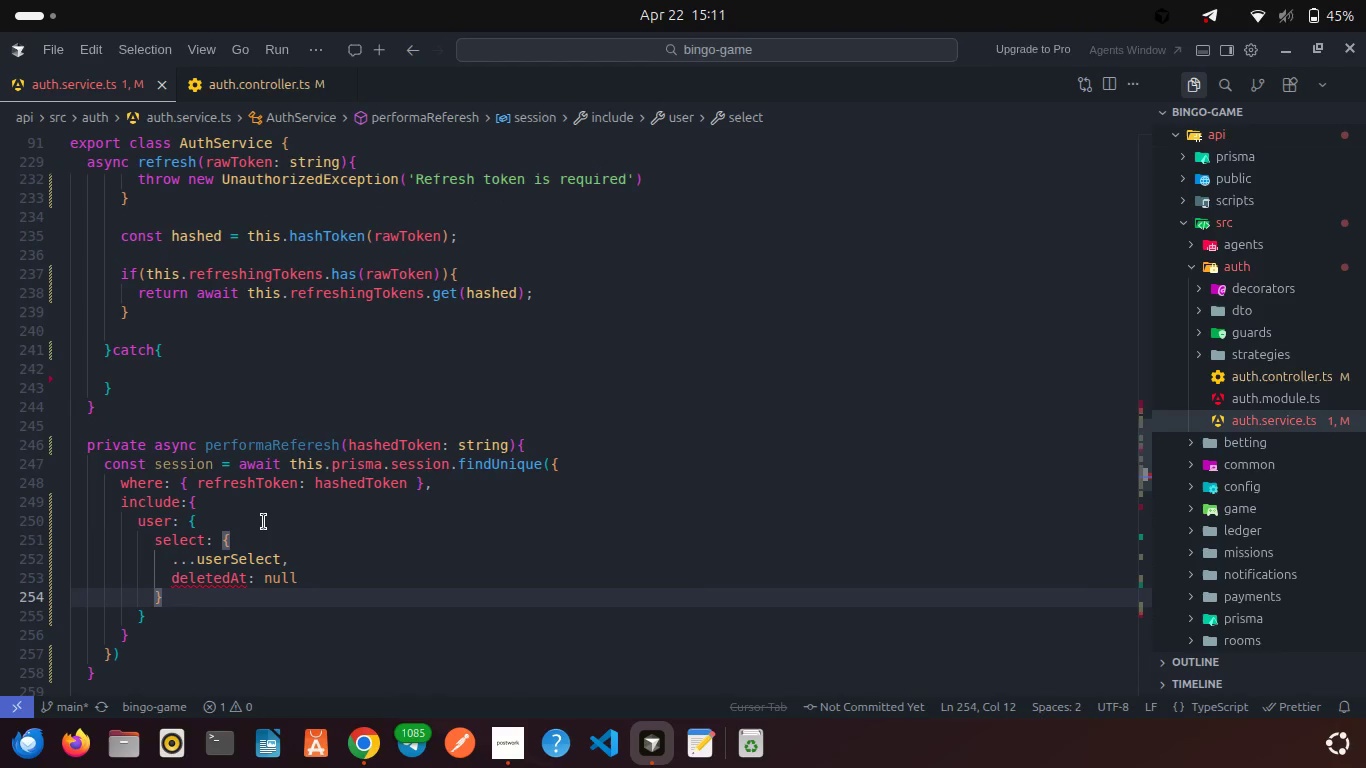 
scroll: coordinate [264, 470], scroll_direction: up, amount: 1.0
 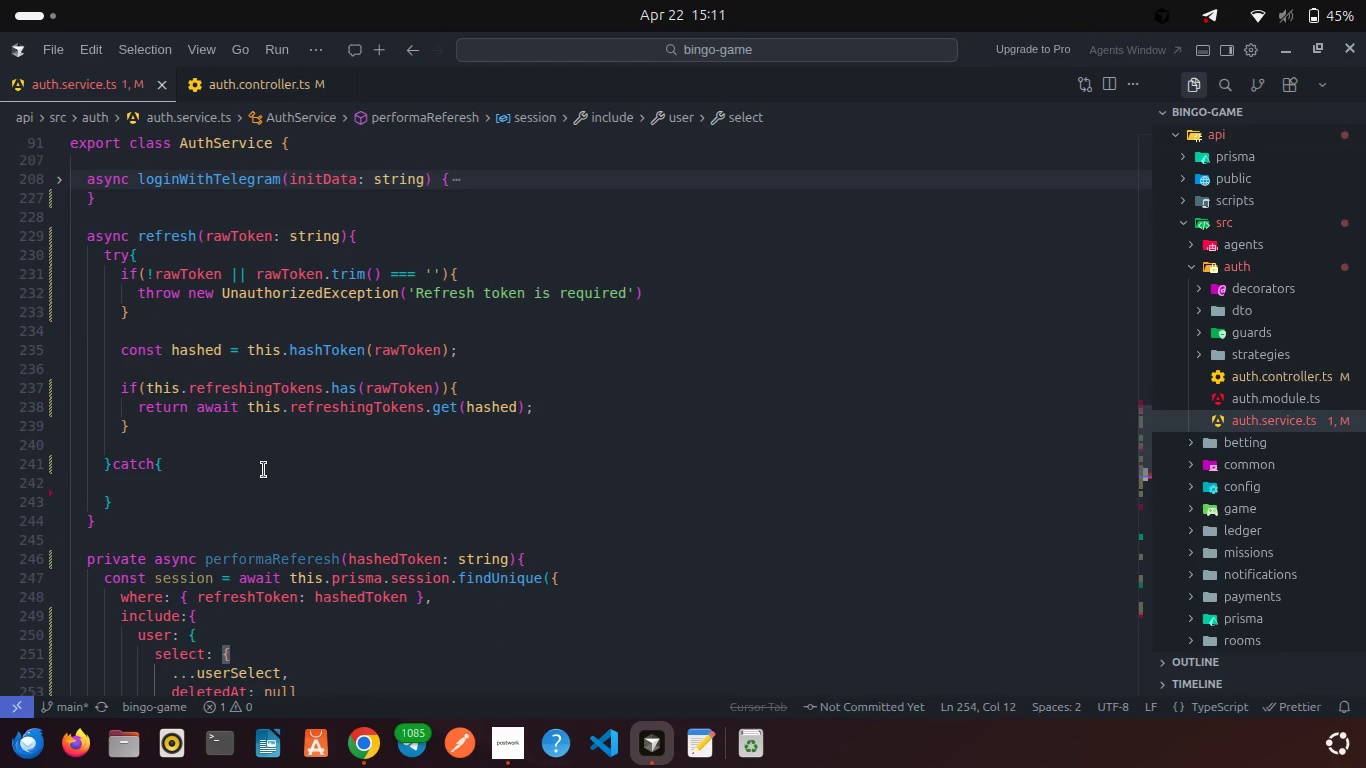 
wait(6.46)
 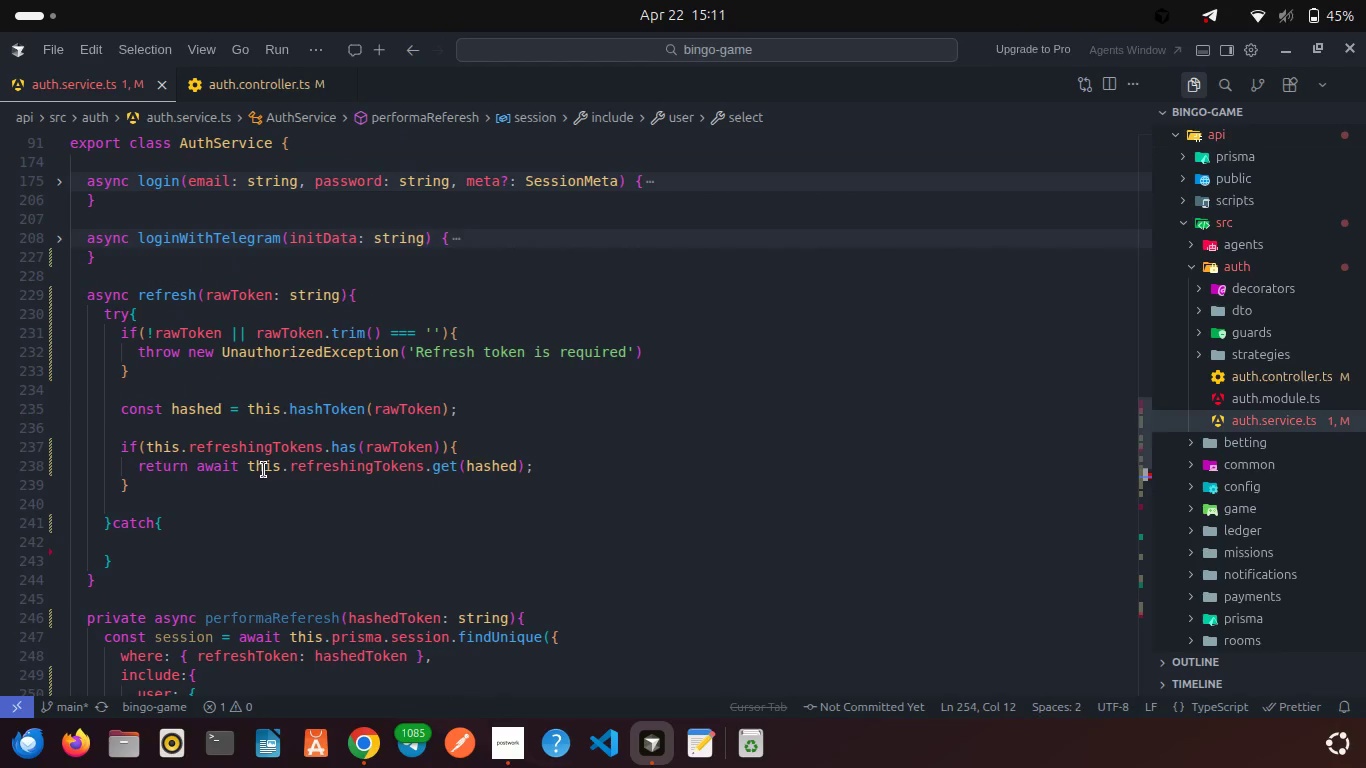 
scroll: coordinate [371, 505], scroll_direction: down, amount: 2.0
 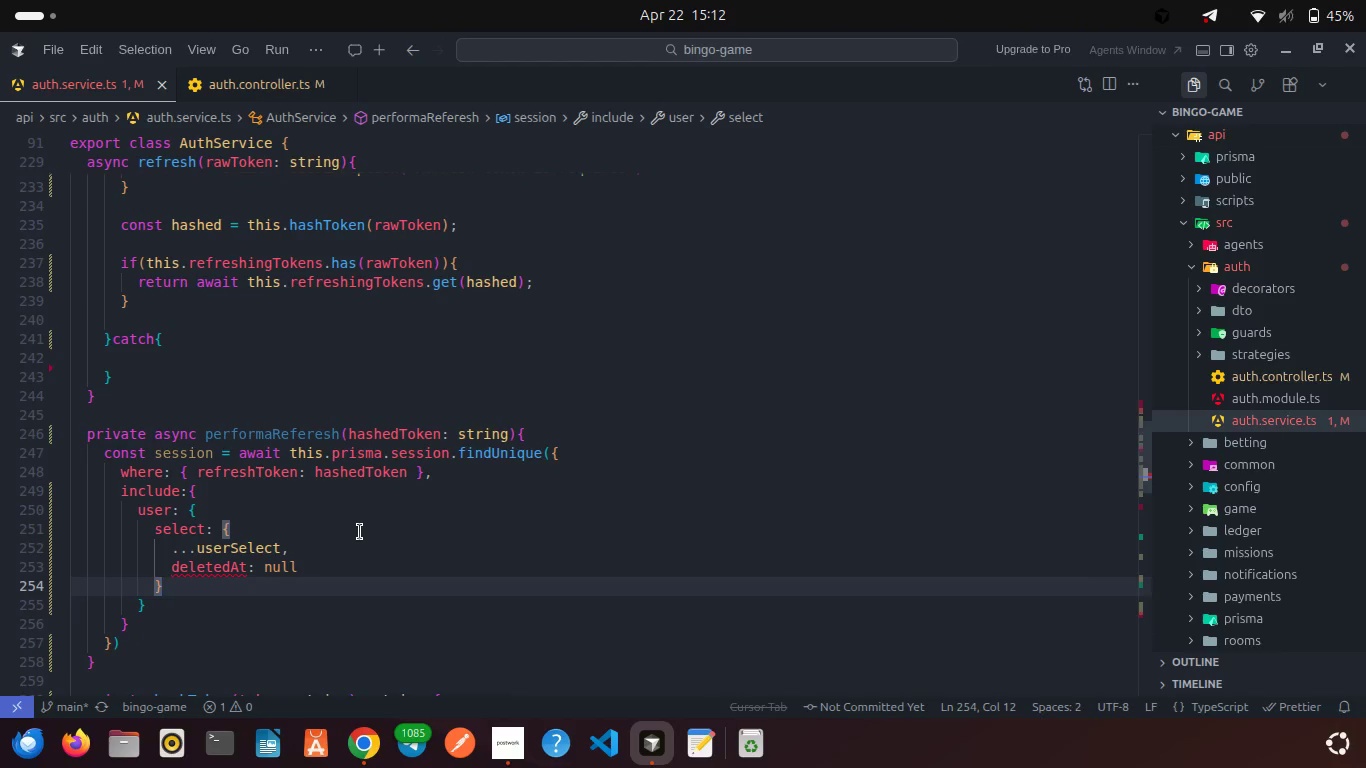 
wait(10.95)
 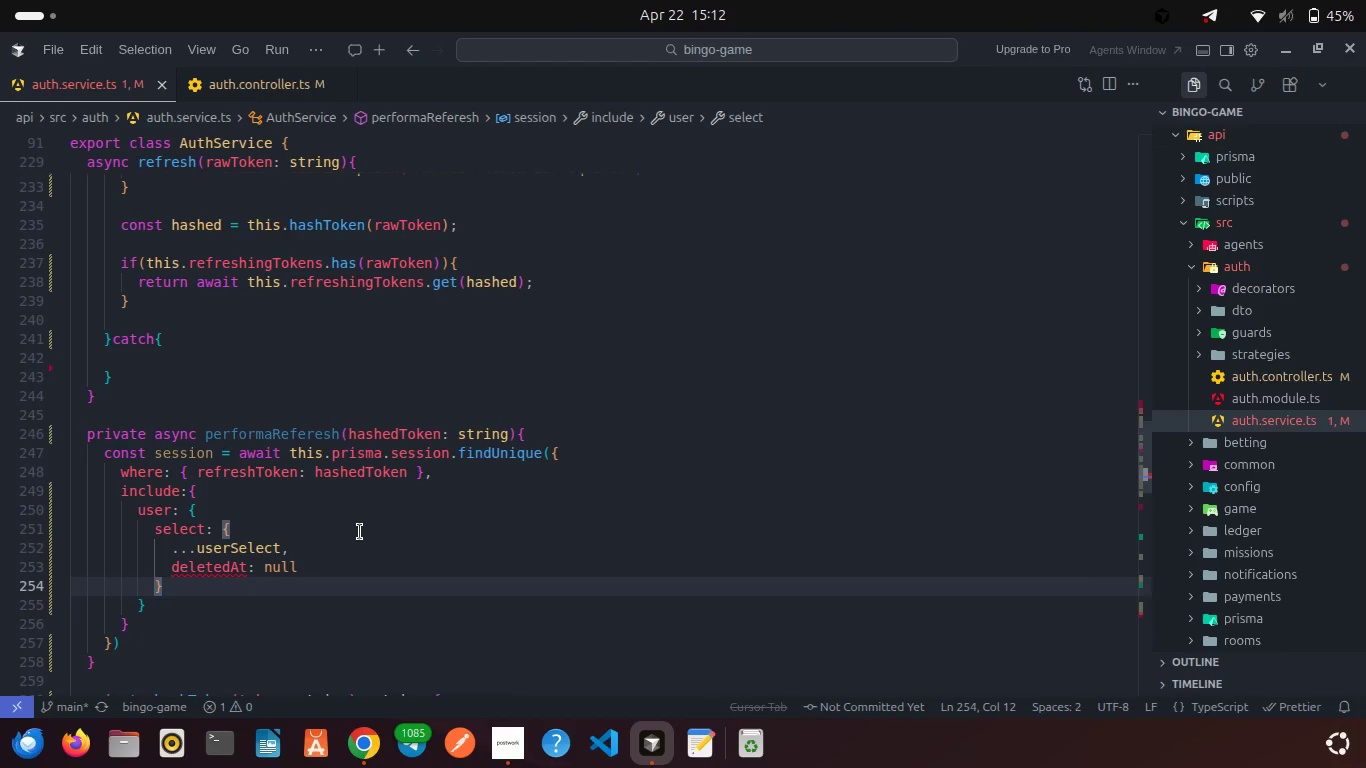 
double_click([293, 562])
 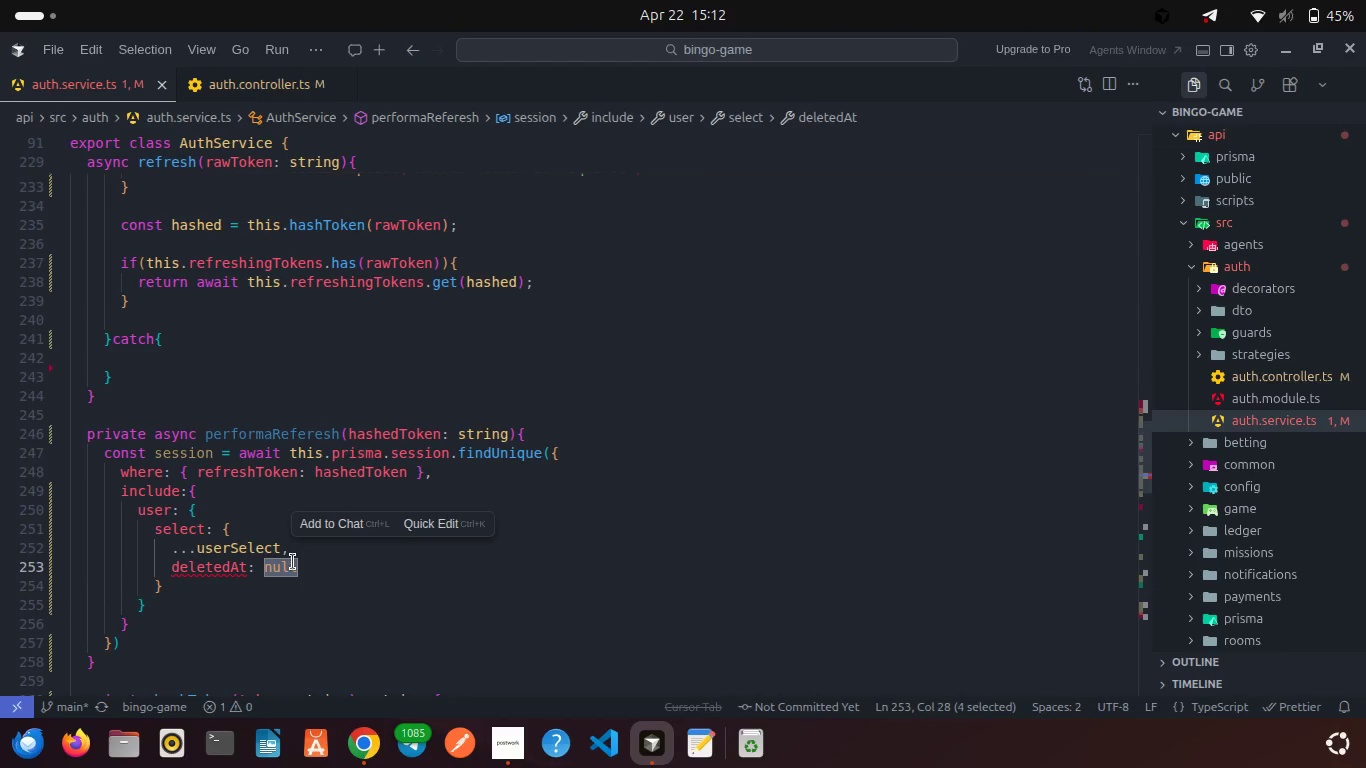 
type(true)
 